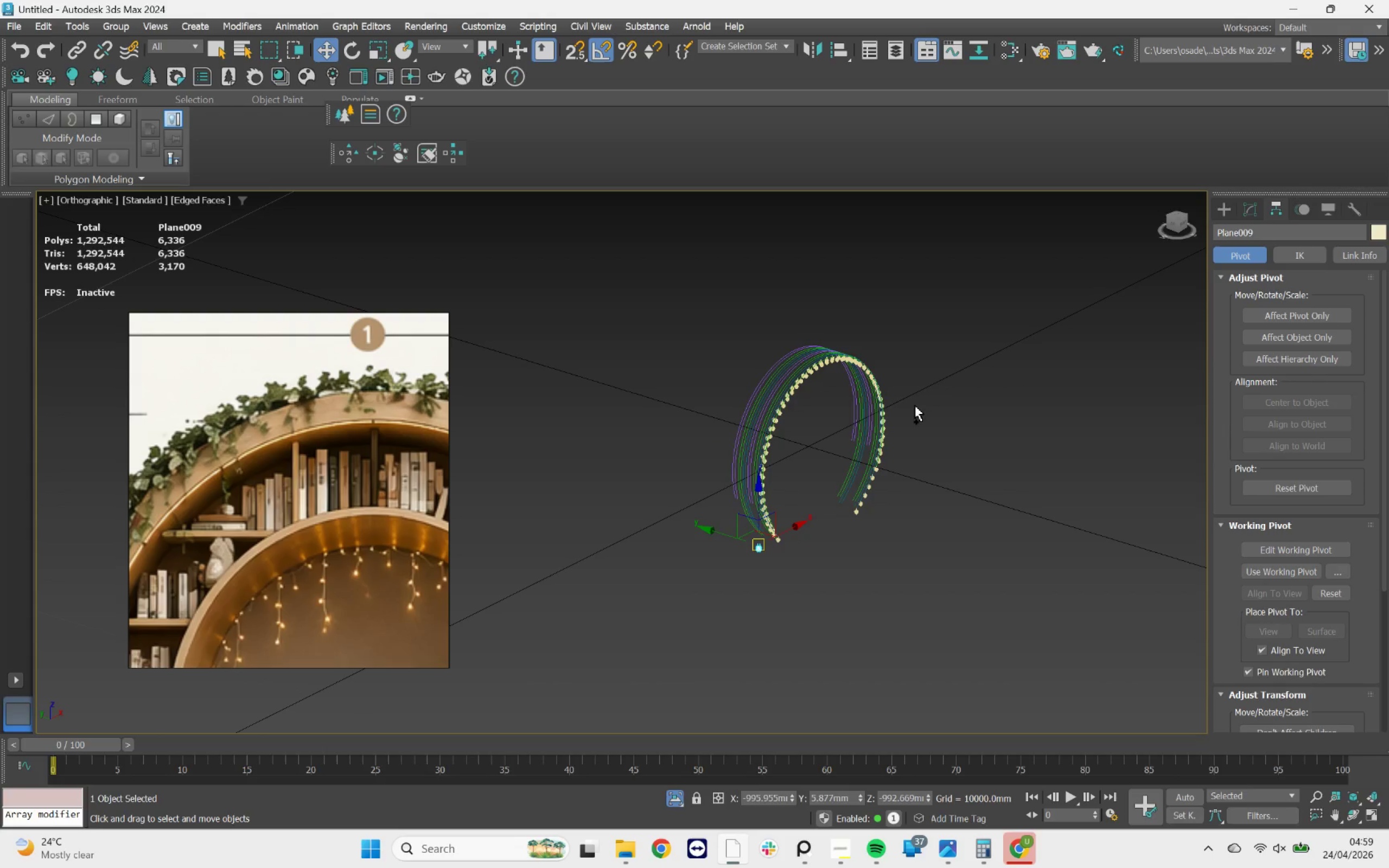 
key(Control+Z)
 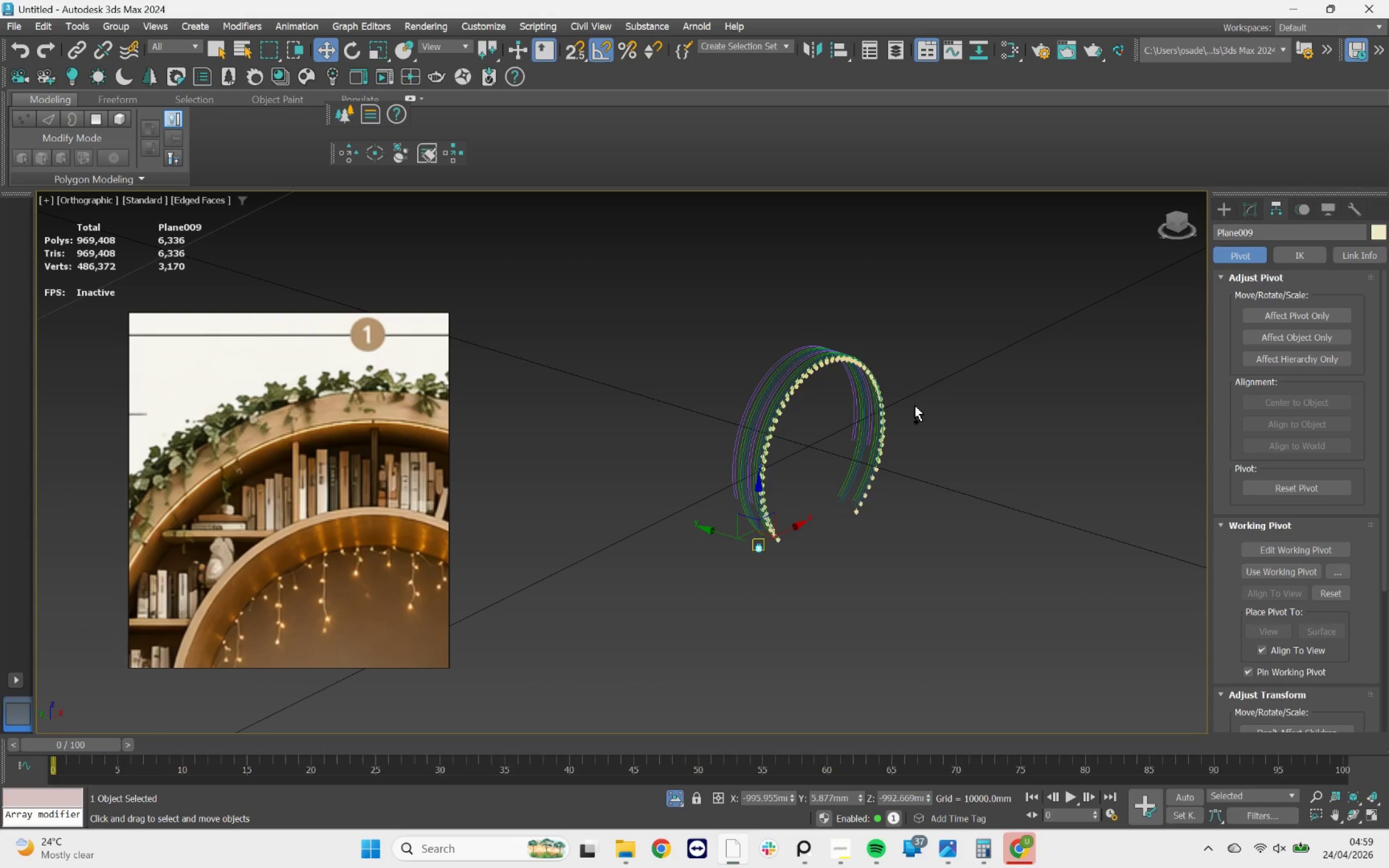 
key(Control+Z)
 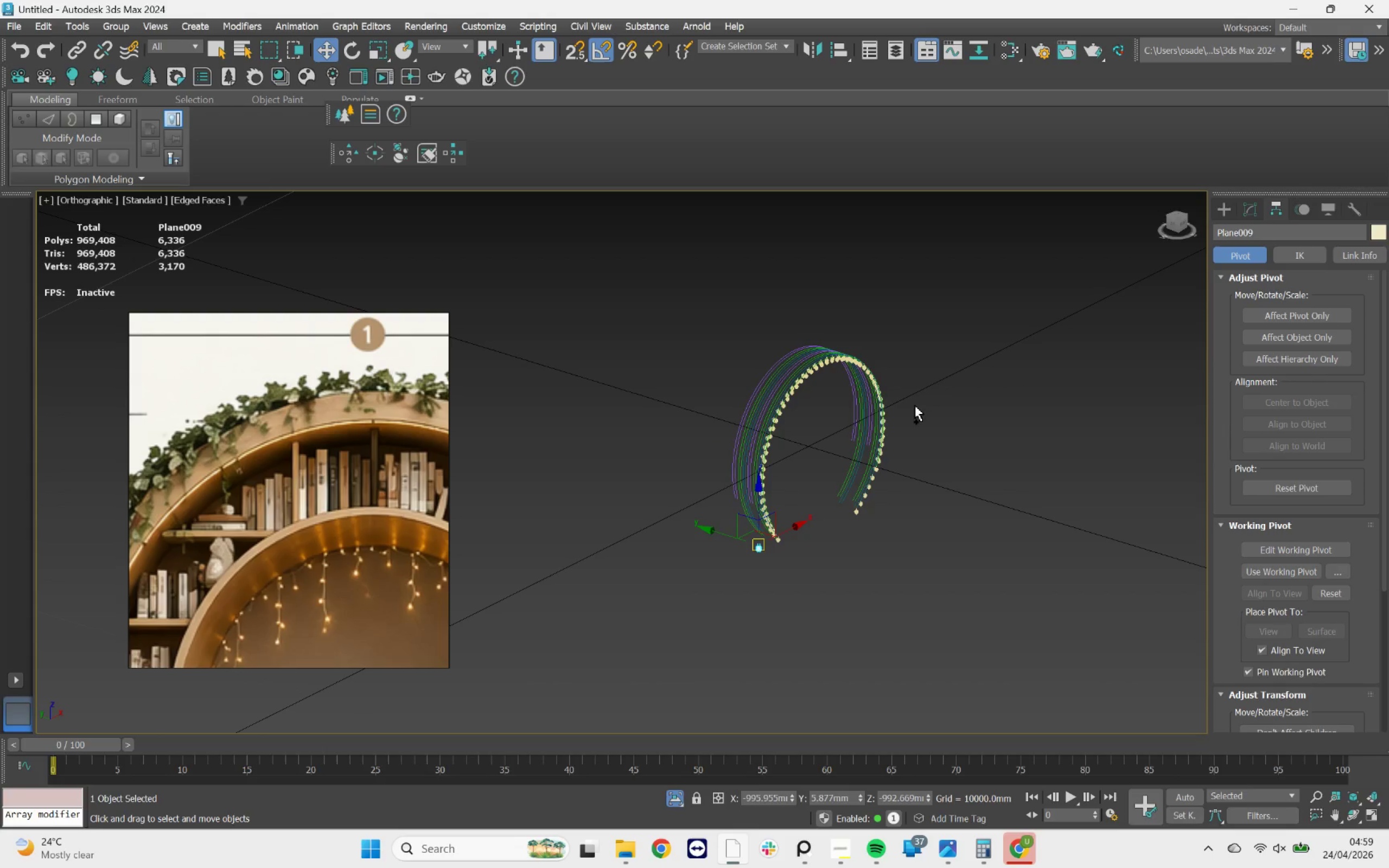 
key(Control+Z)
 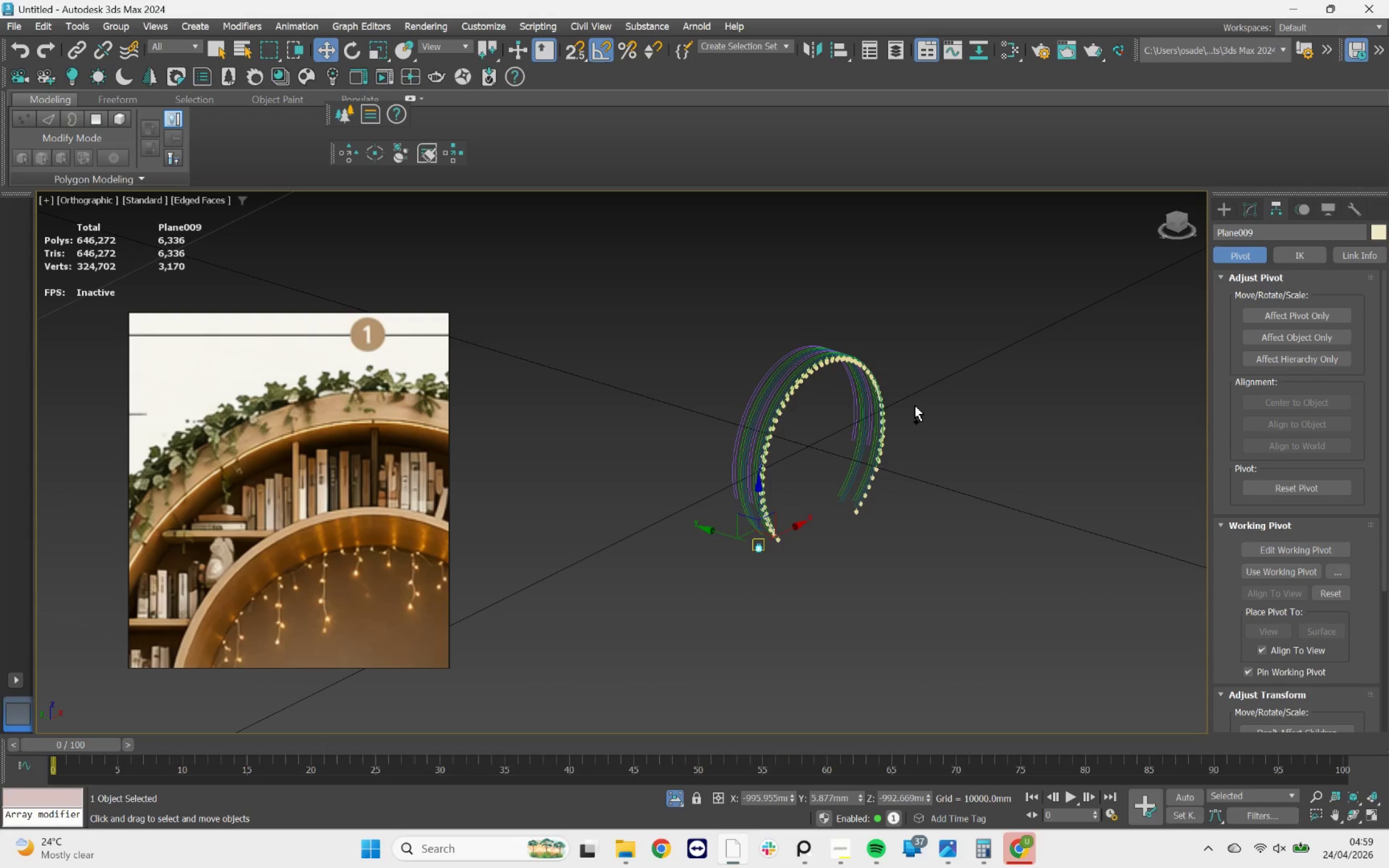 
key(Control+Z)
 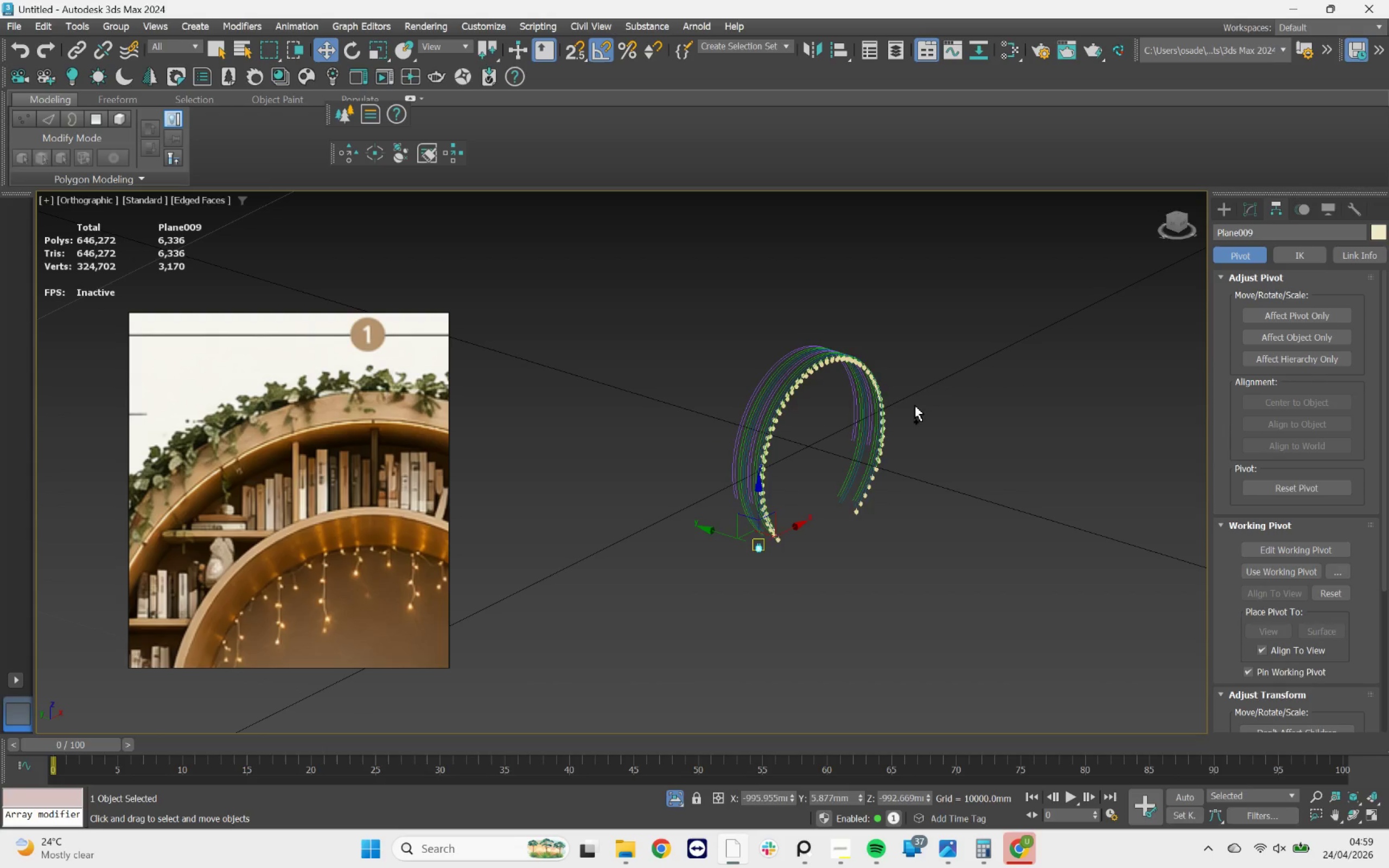 
key(Control+Z)
 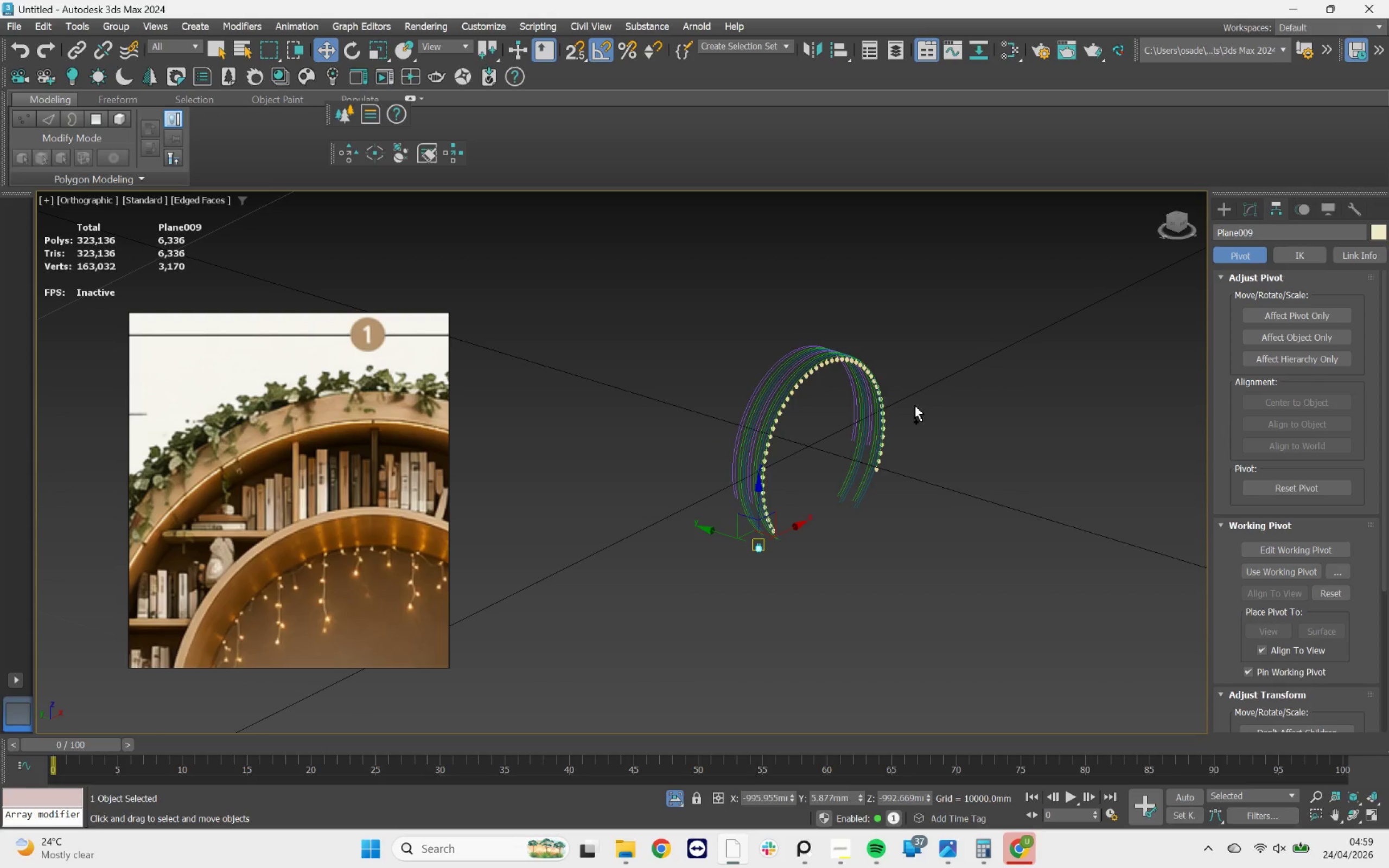 
key(Control+Z)
 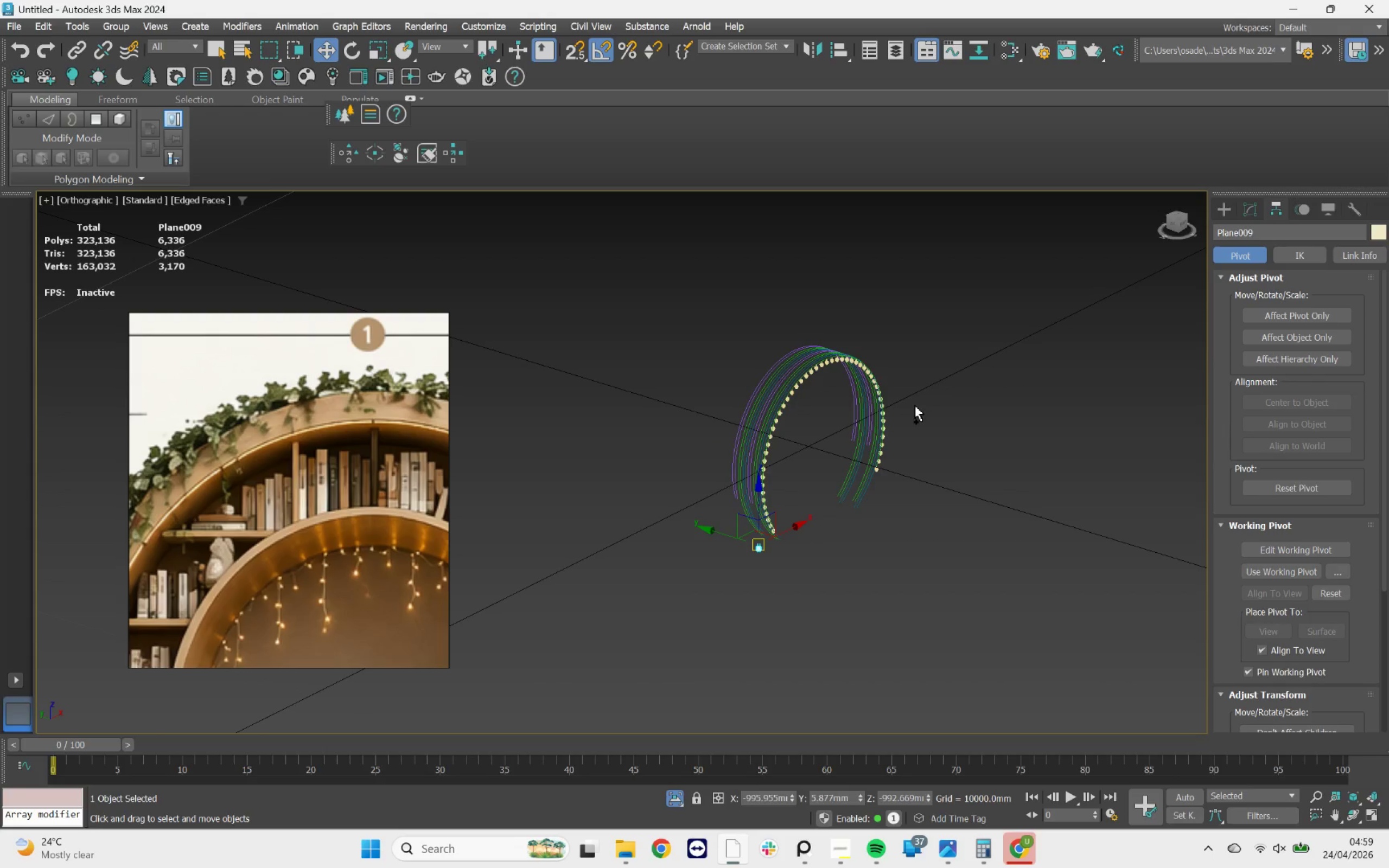 
key(Control+Z)
 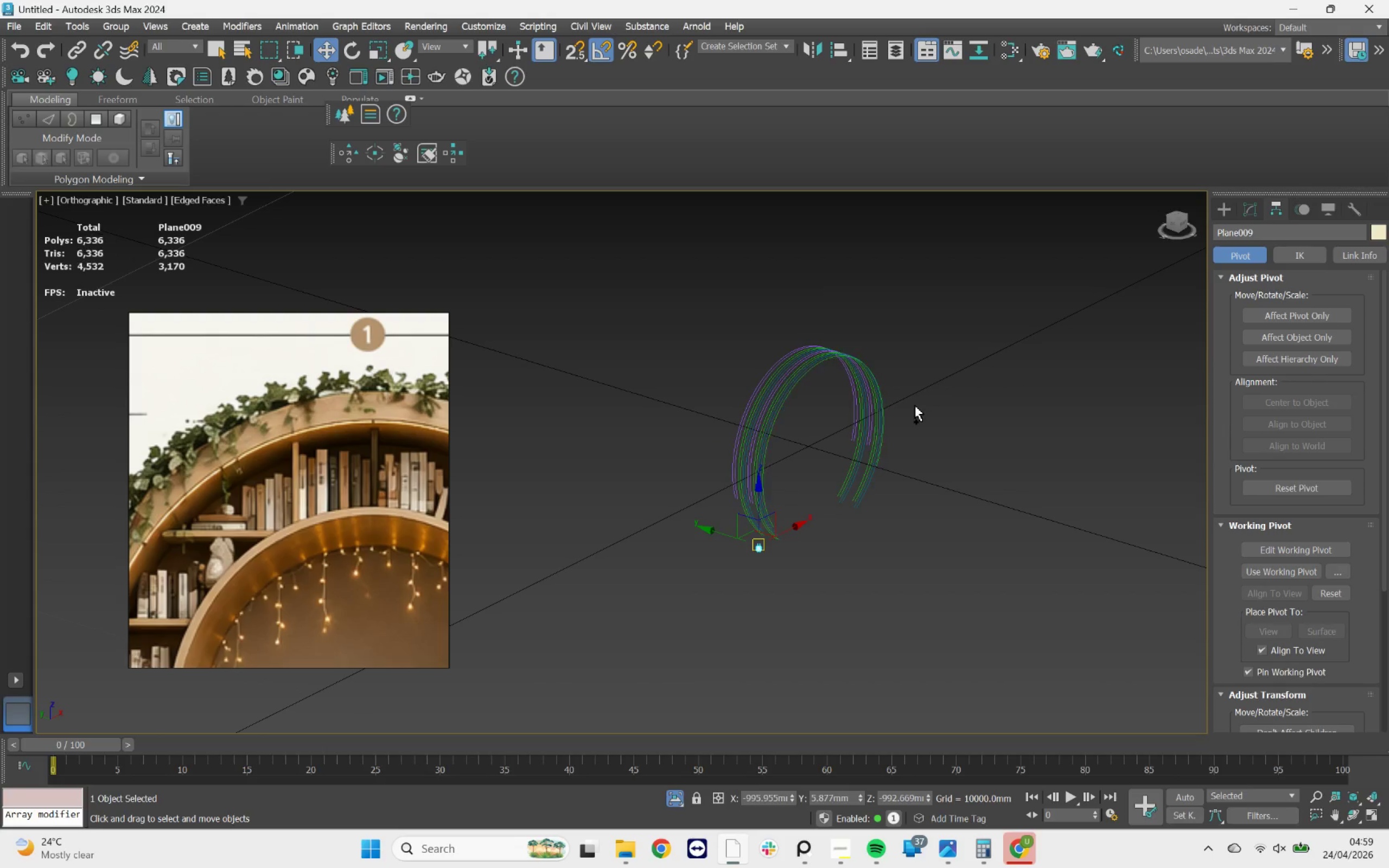 
key(Control+Z)
 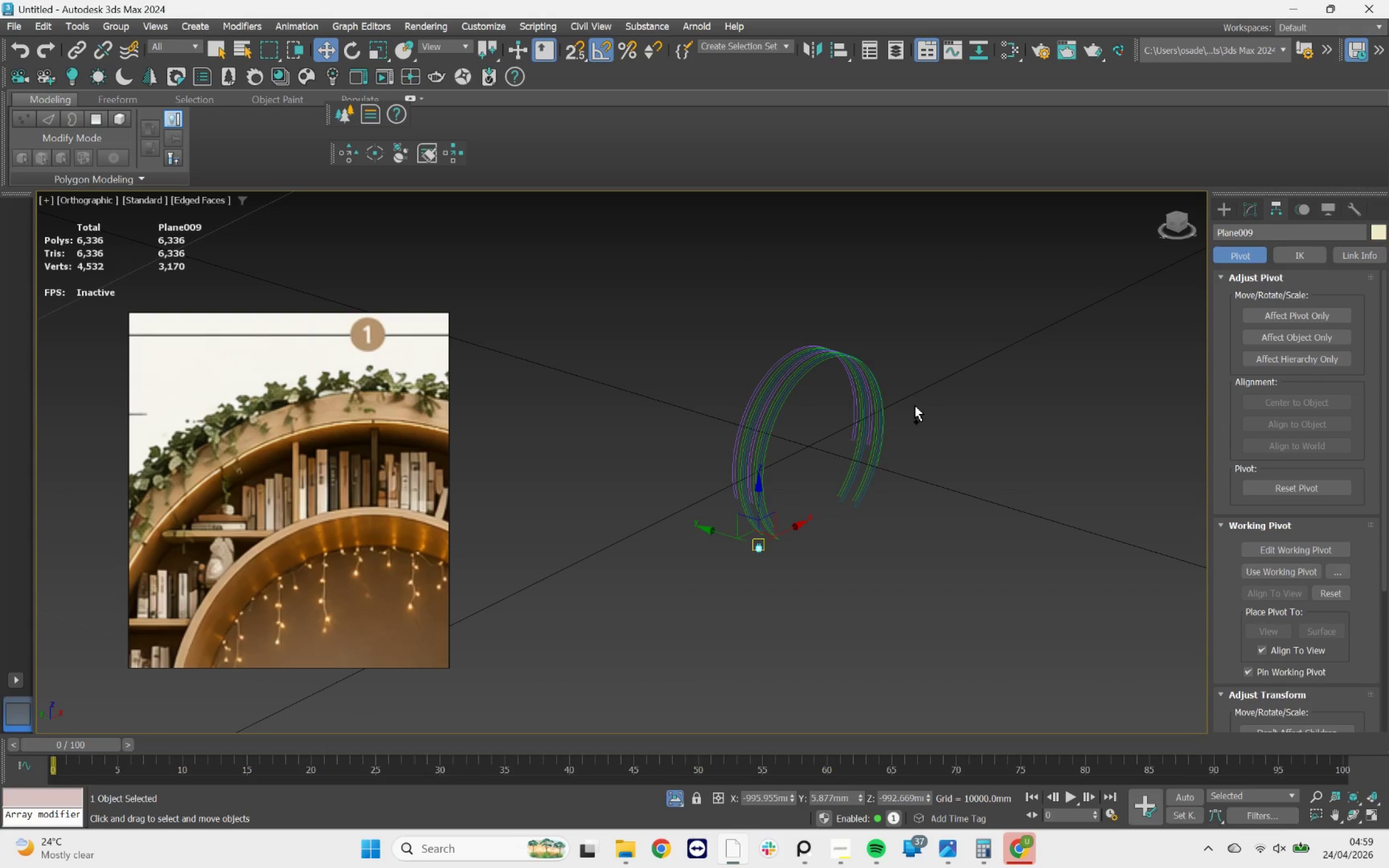 
key(Control+Z)
 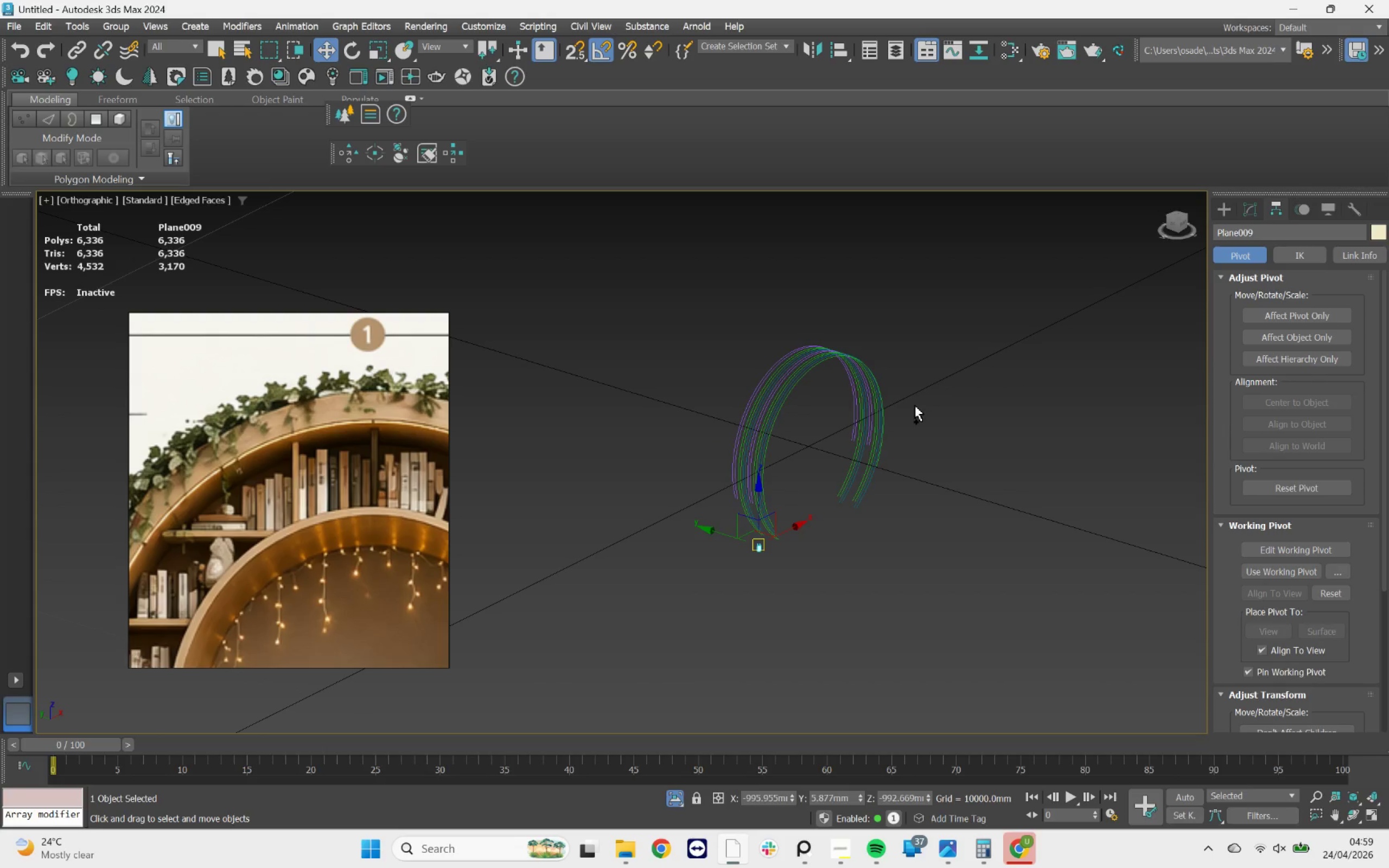 
key(Control+Z)
 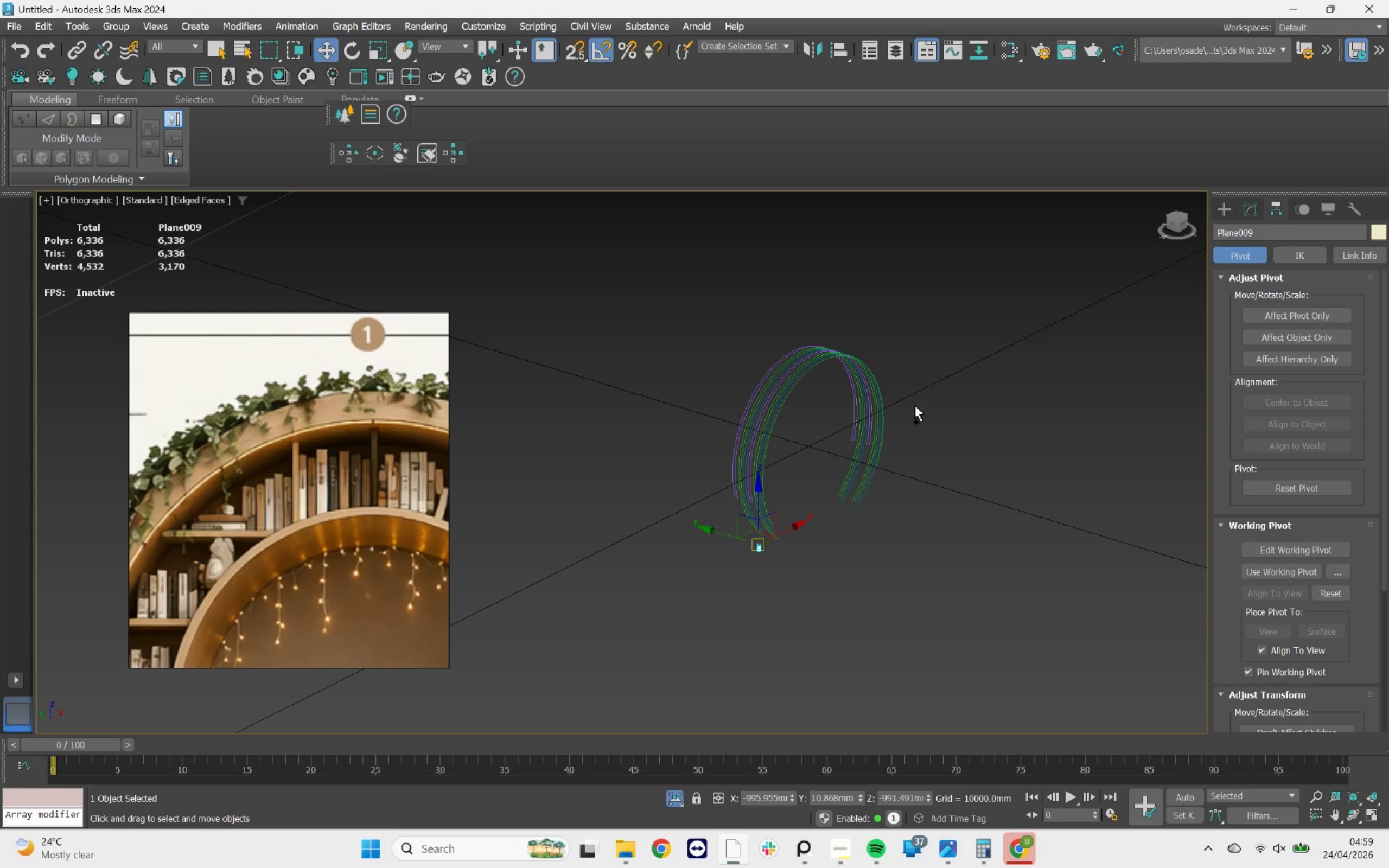 
key(Control+Z)
 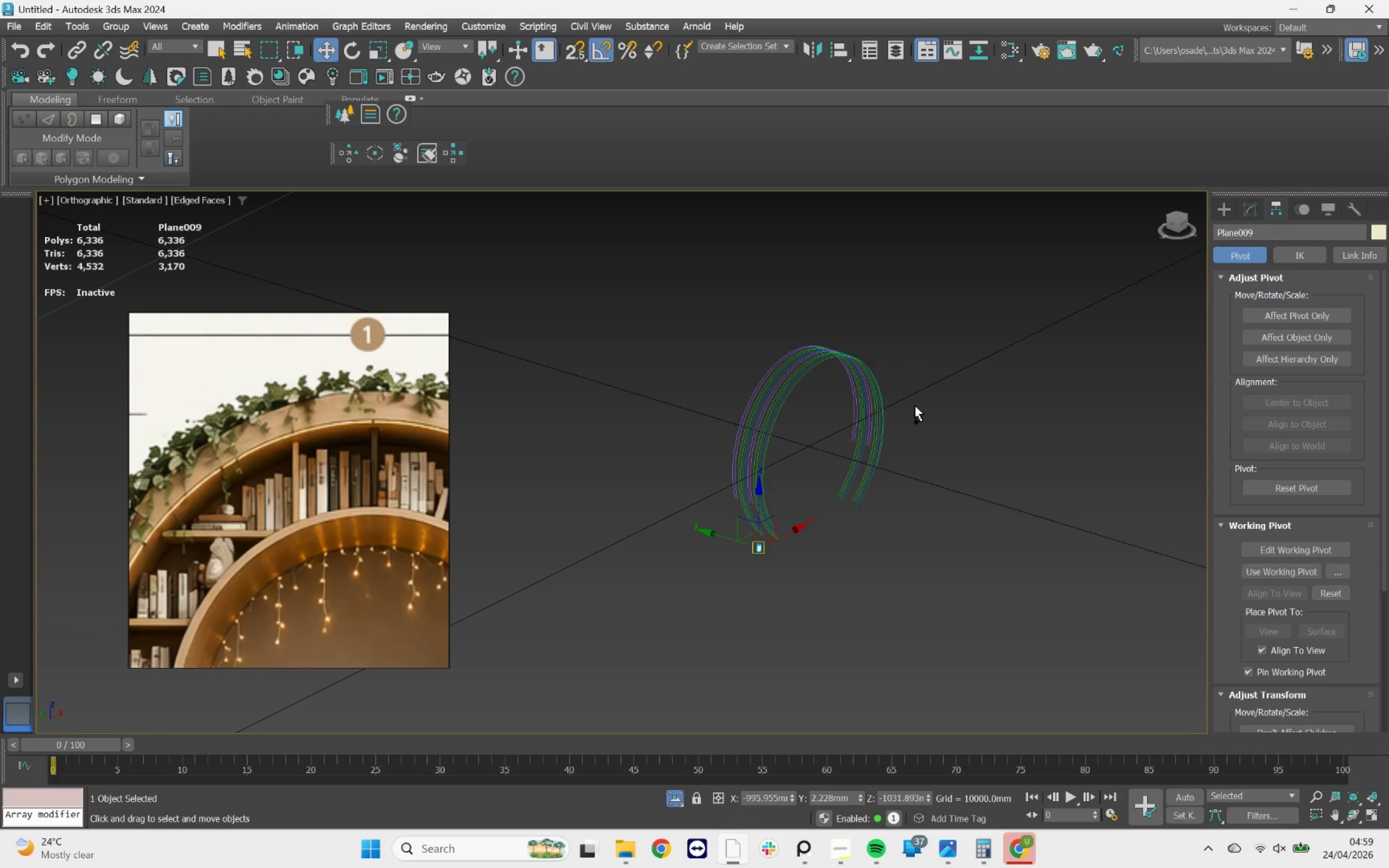 
key(Control+Z)
 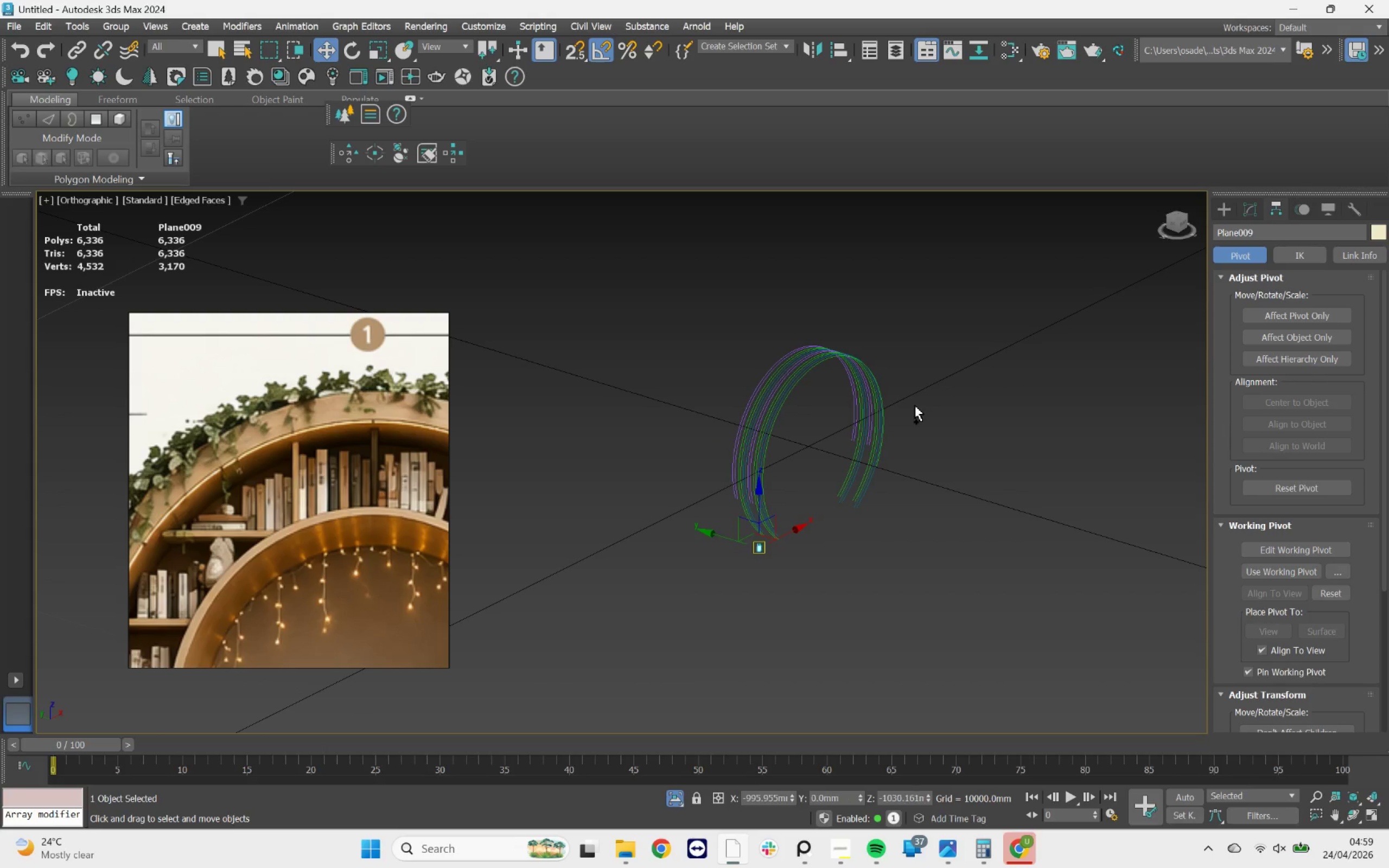 
key(Control+Z)
 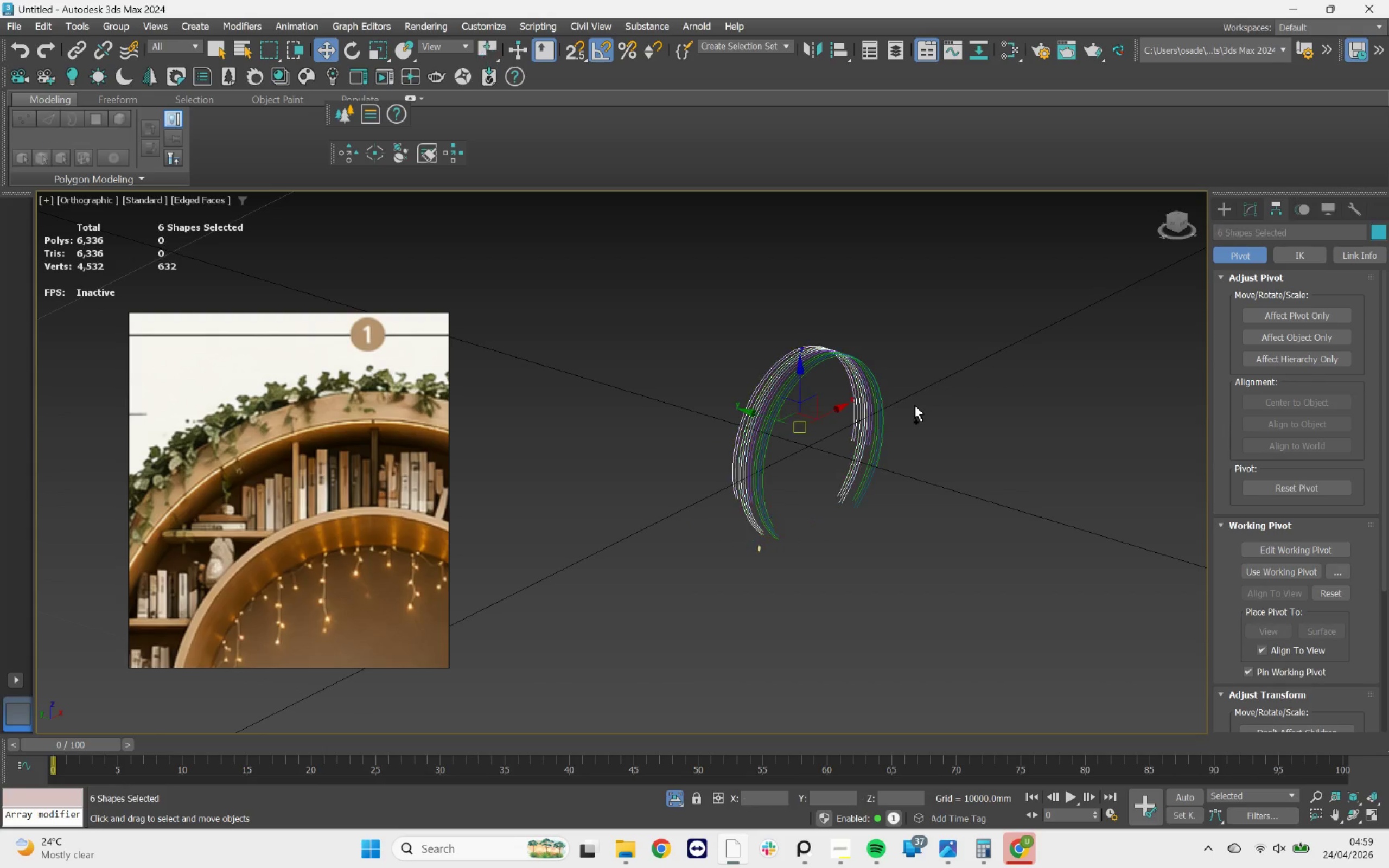 
key(Control+Z)
 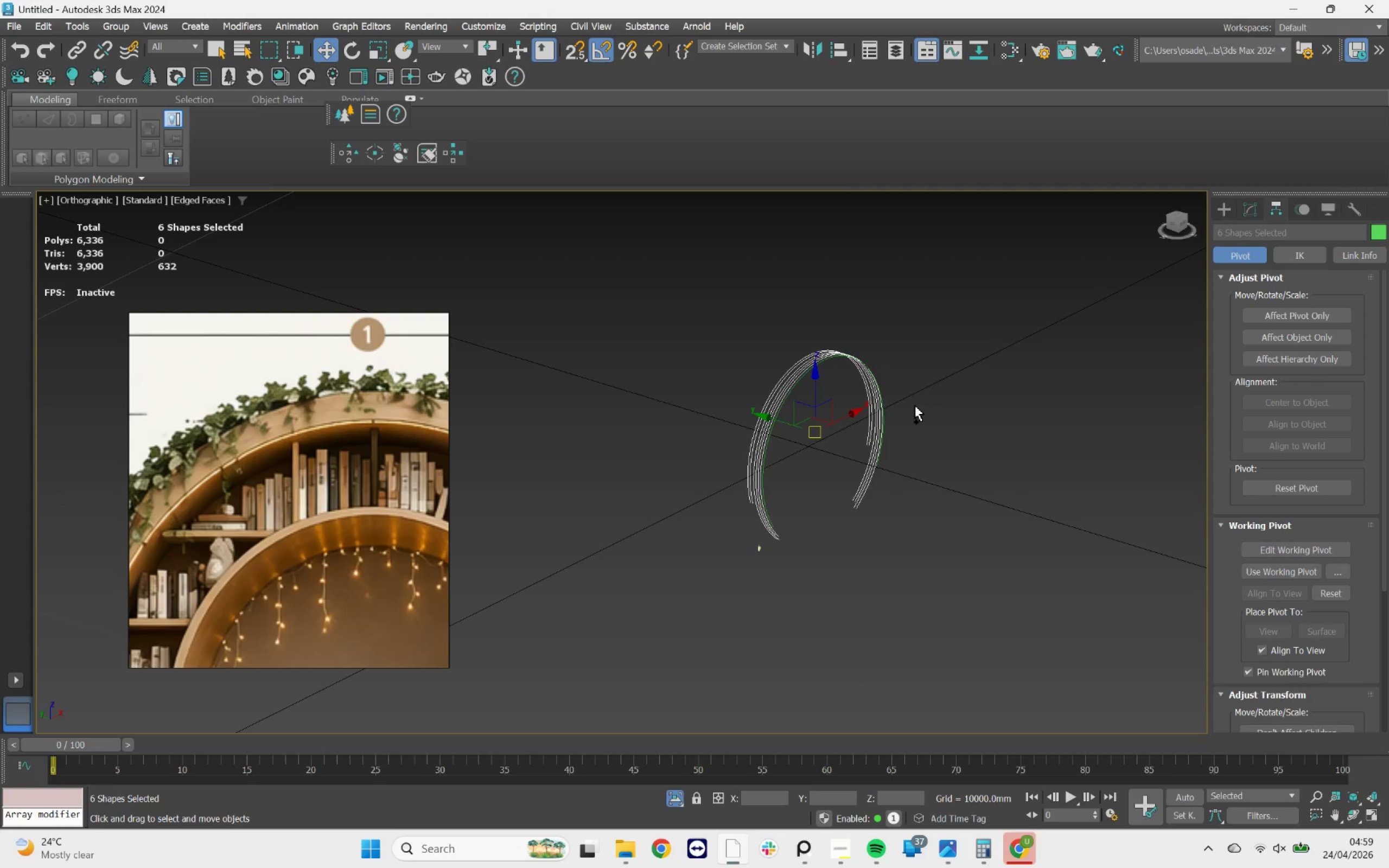 
key(Control+Z)
 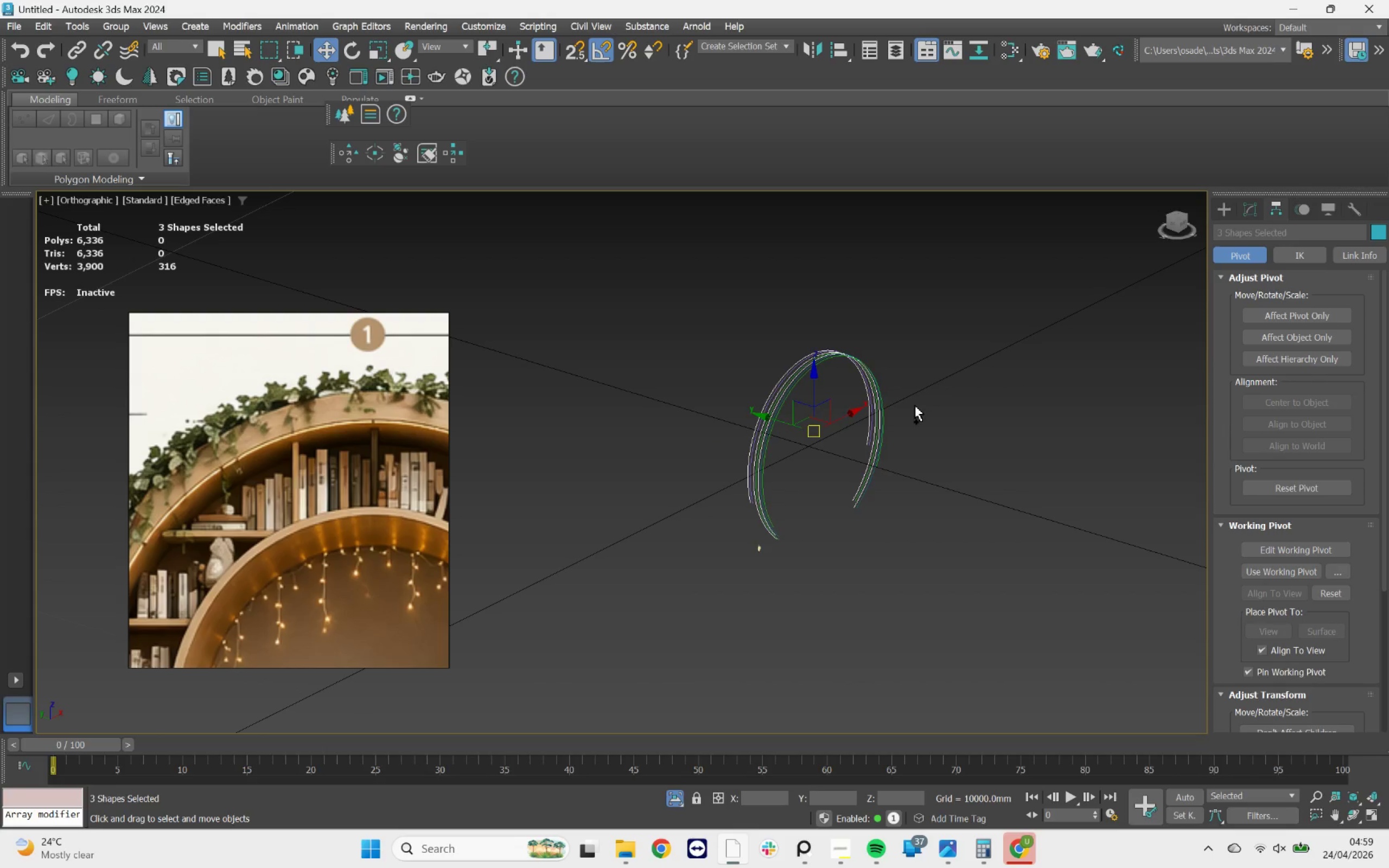 
key(Control+Z)
 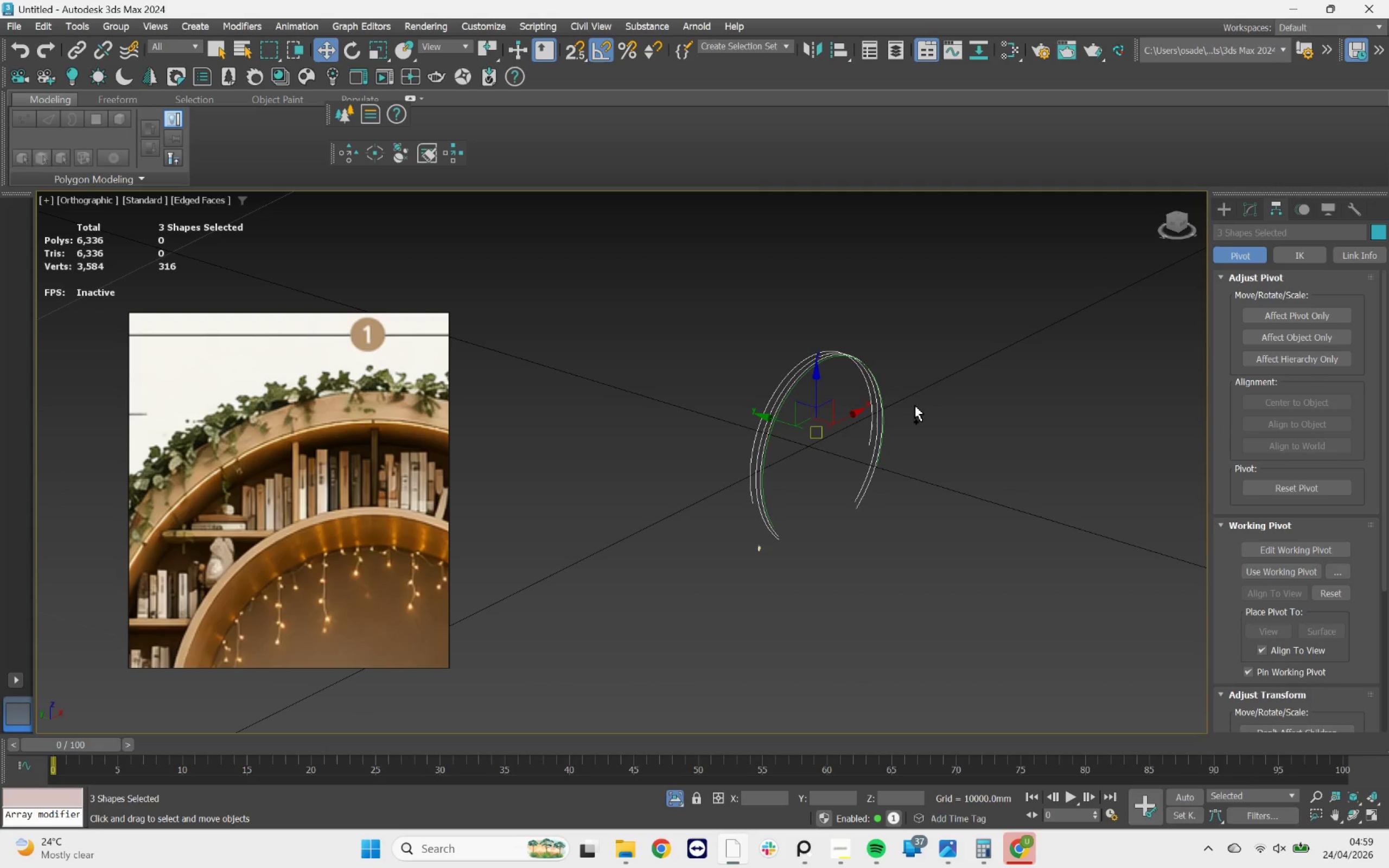 
key(Control+Z)
 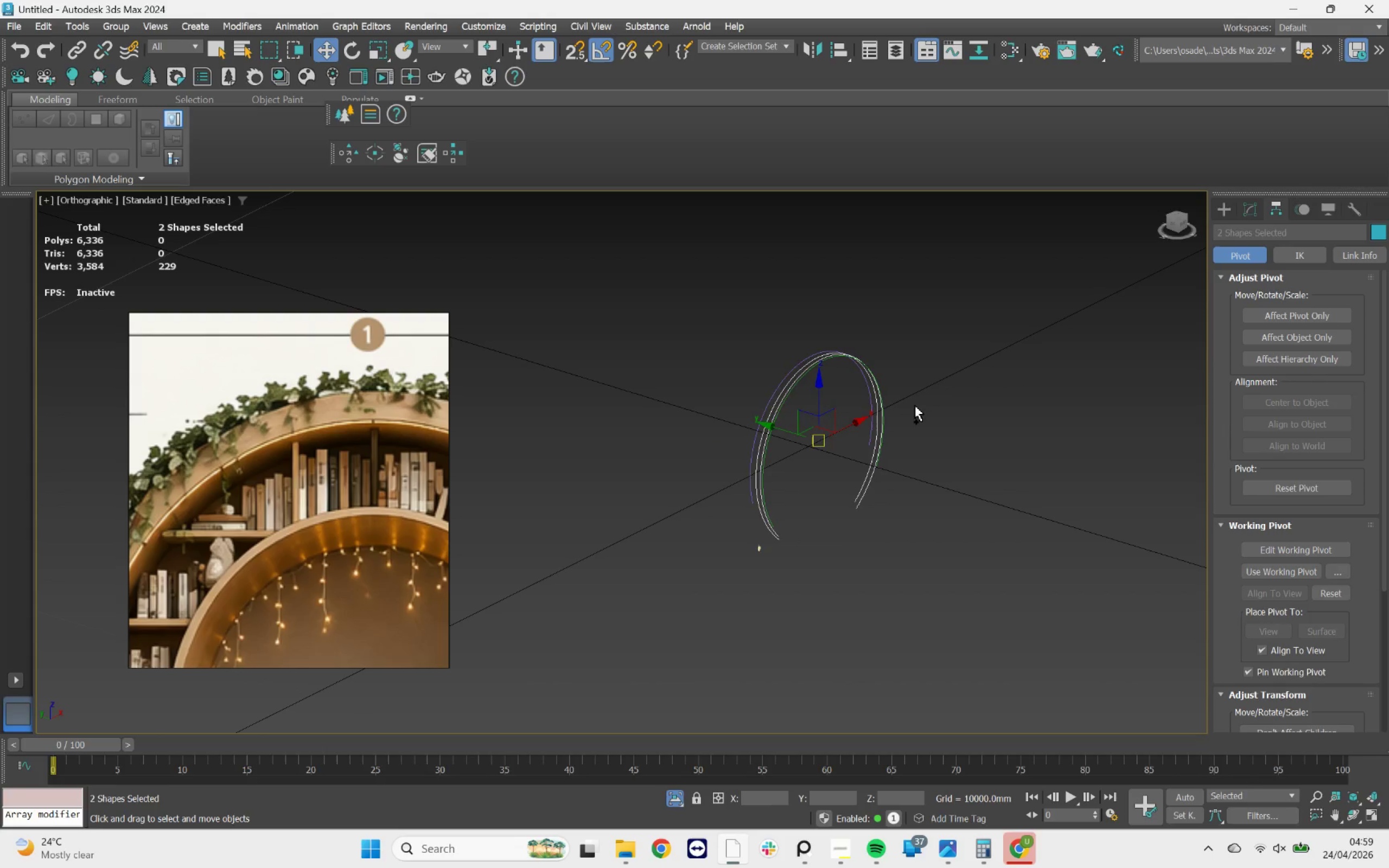 
key(Control+Z)
 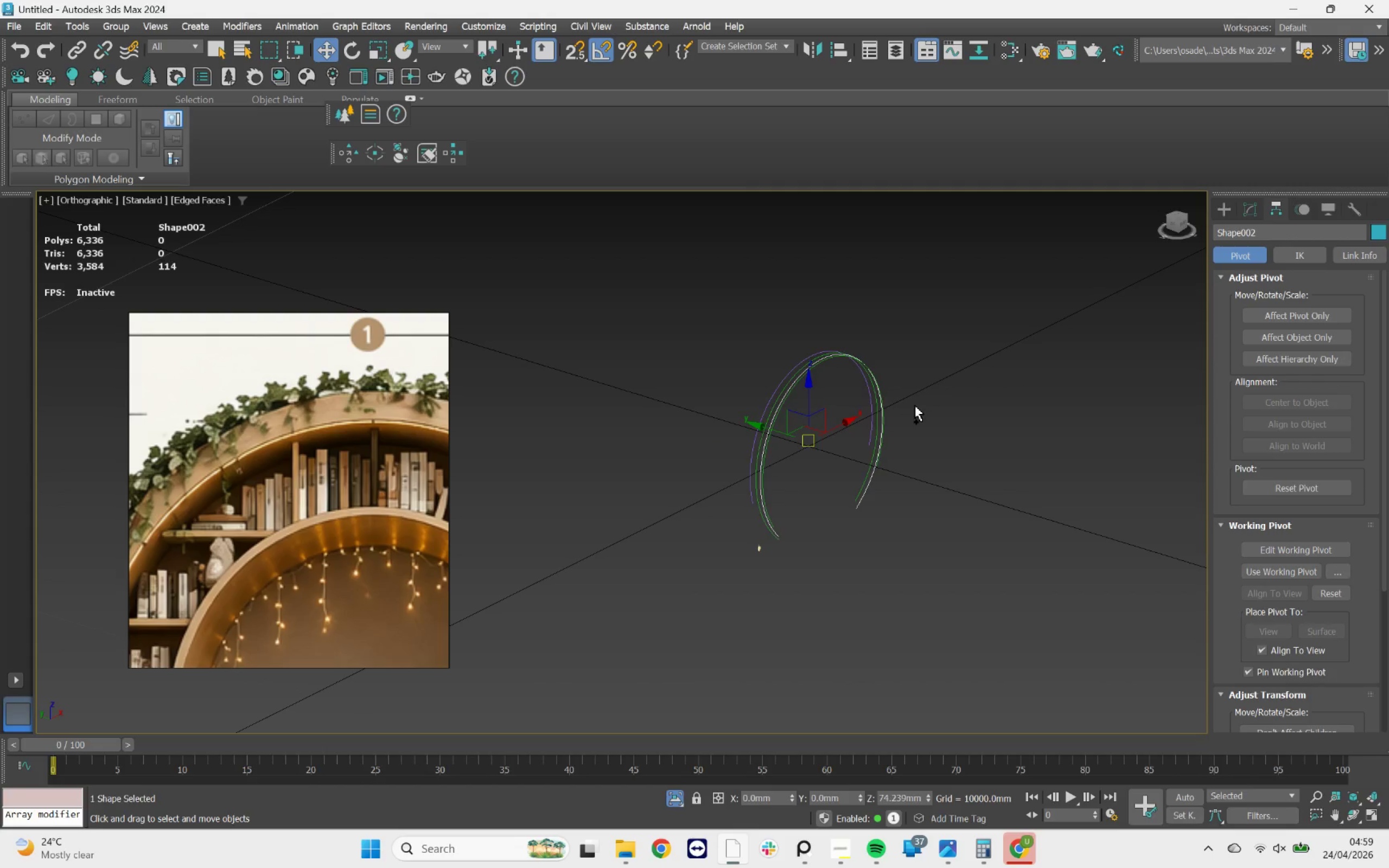 
key(Control+Z)
 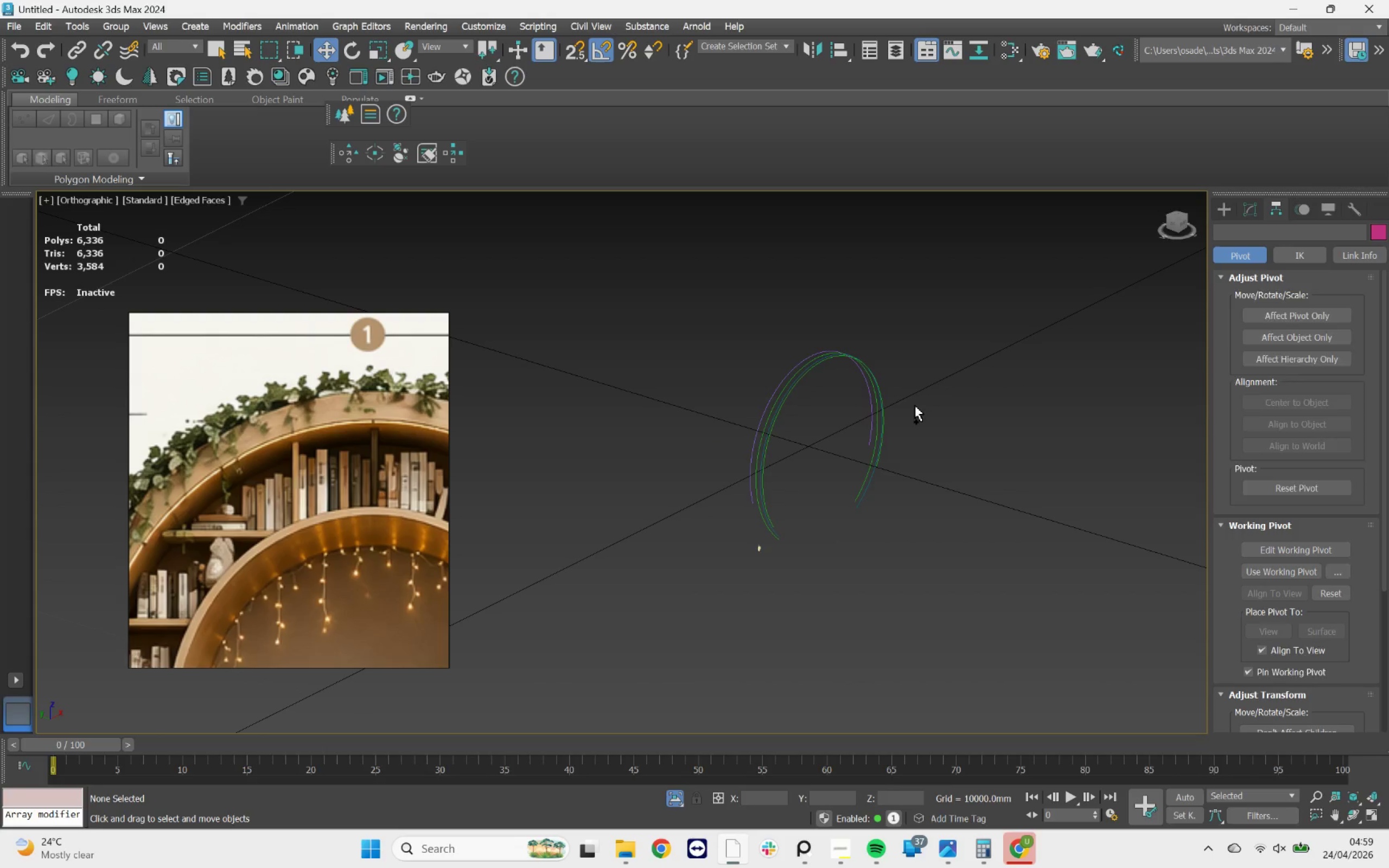 
key(Control+Z)
 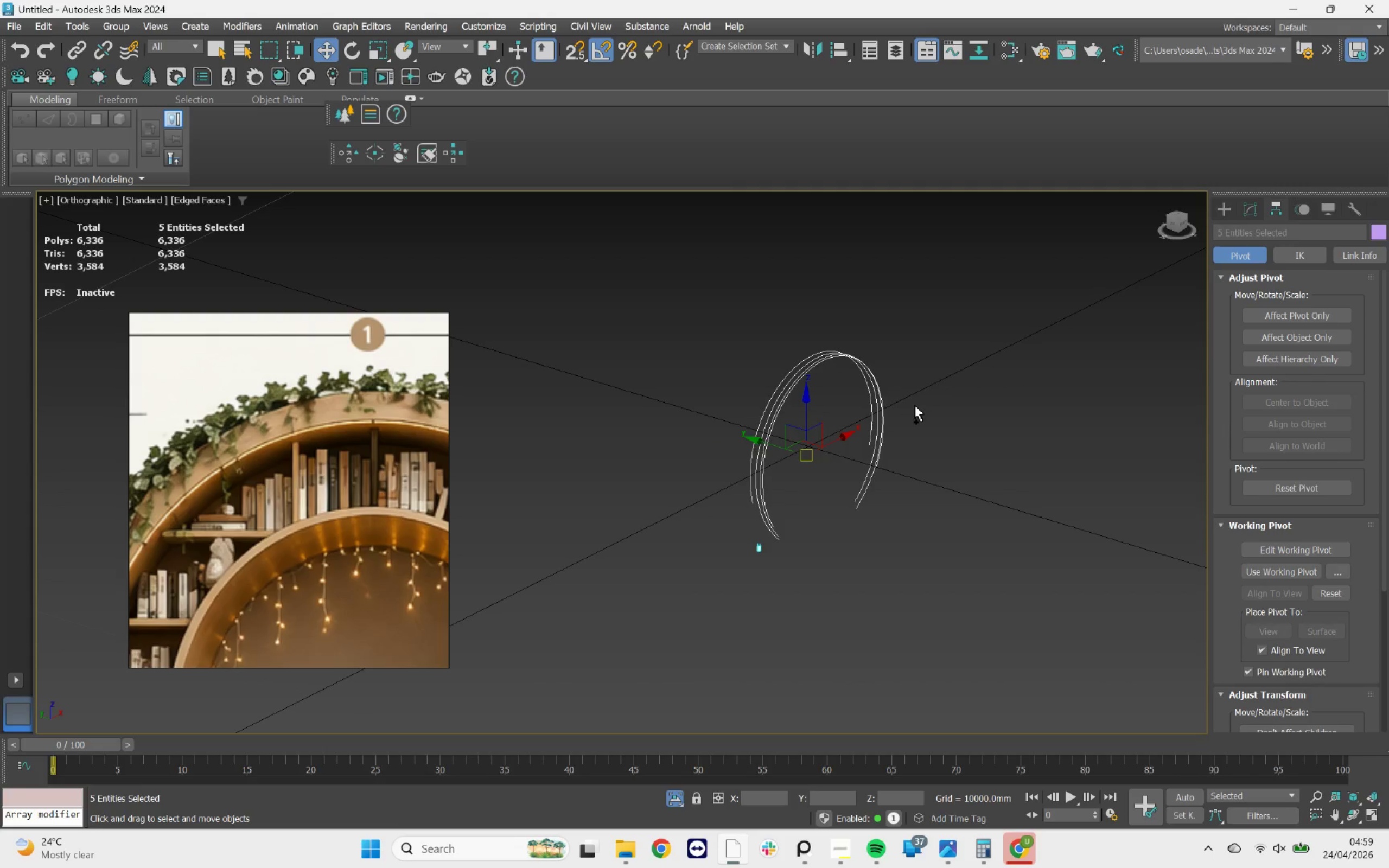 
key(Control+Z)
 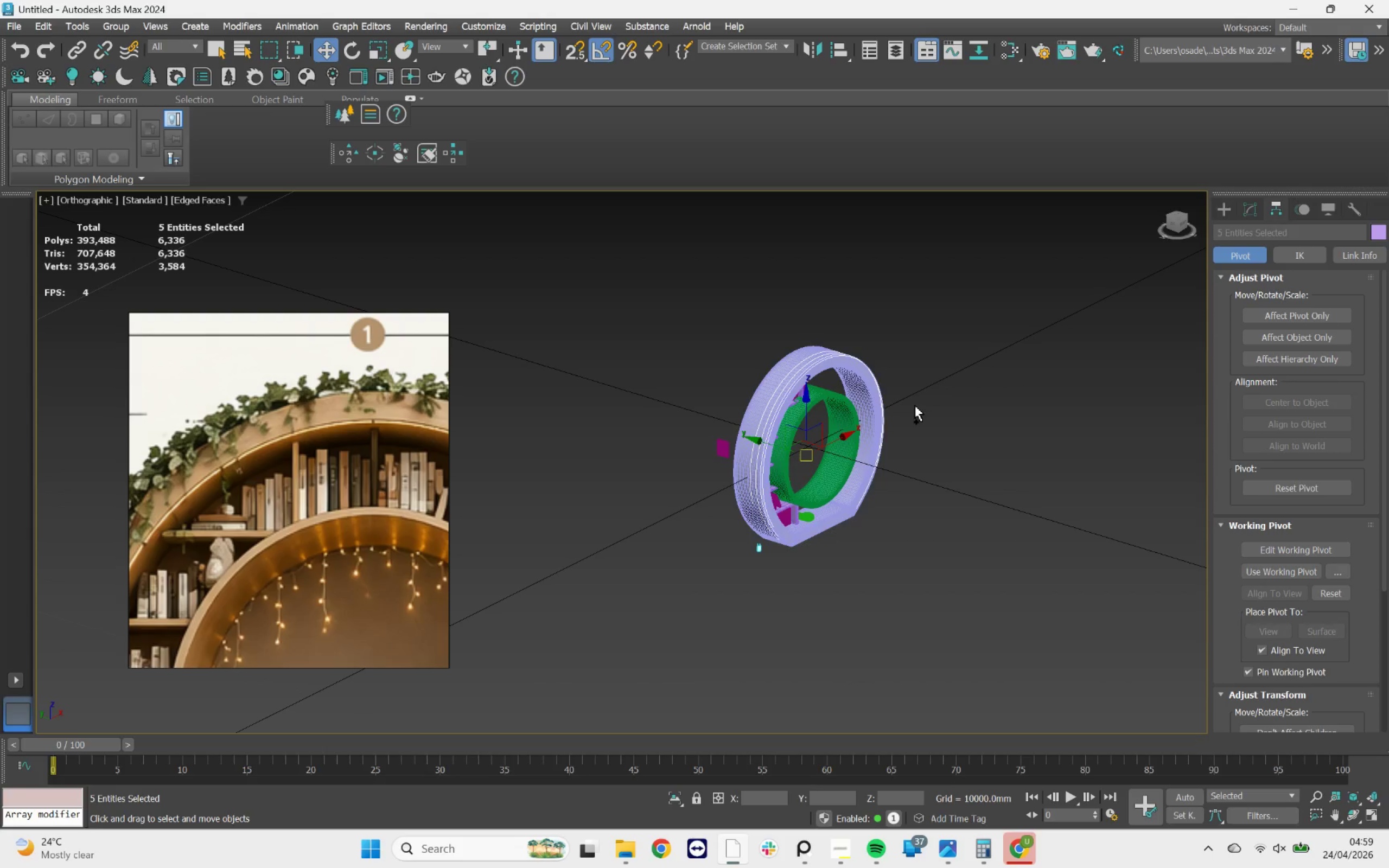 
key(Control+Z)
 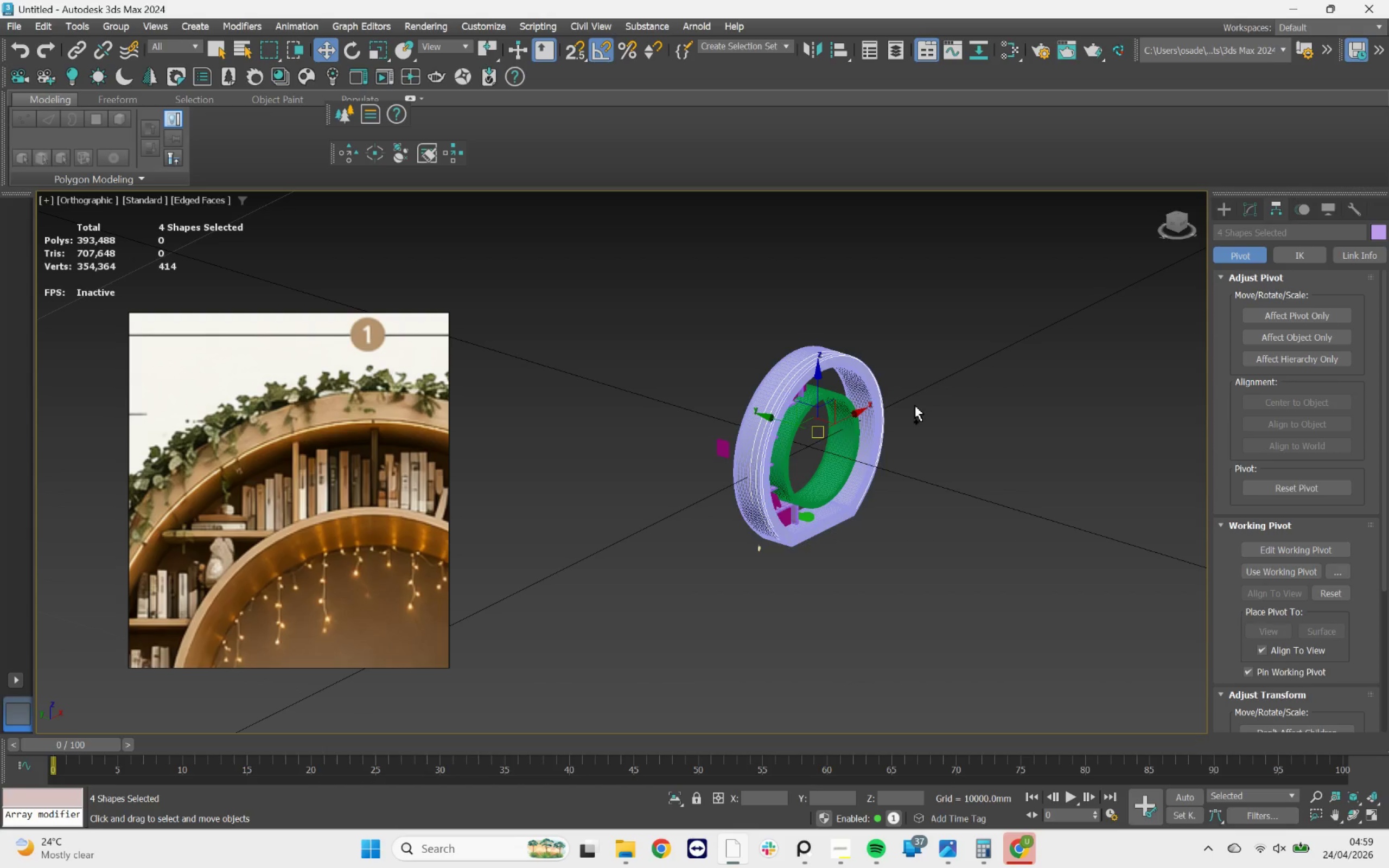 
key(Control+Z)
 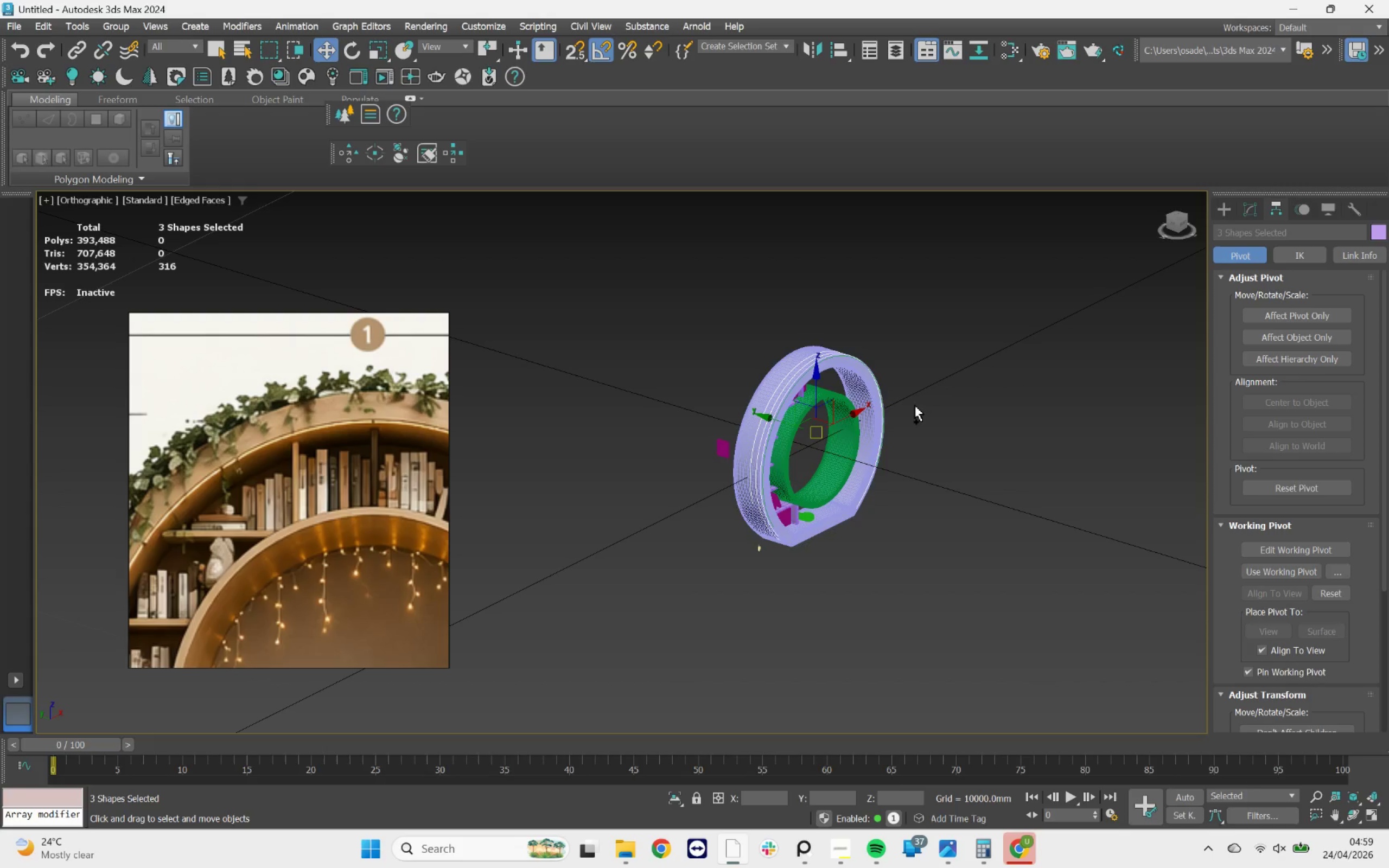 
key(Control+Z)
 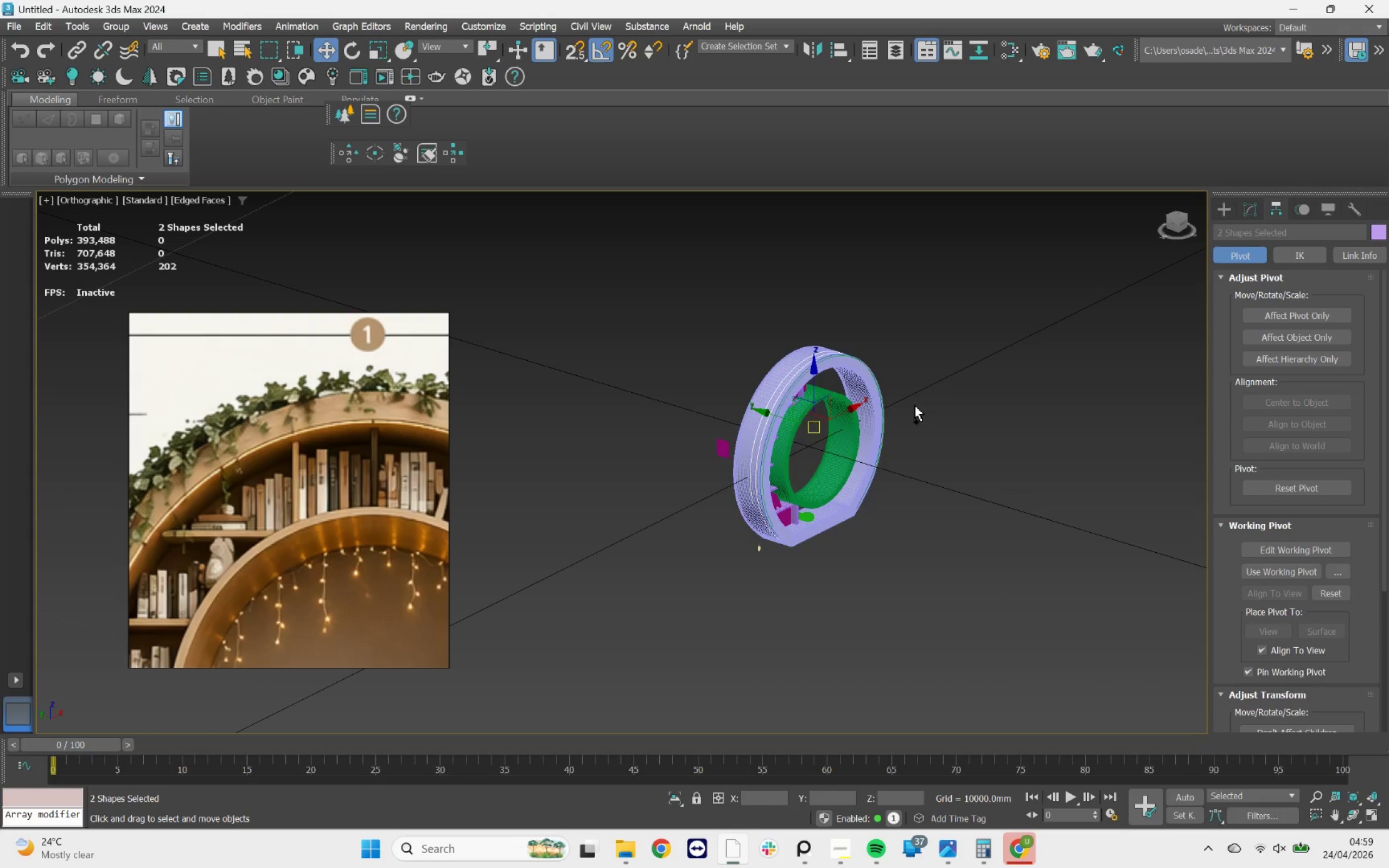 
key(Control+Z)
 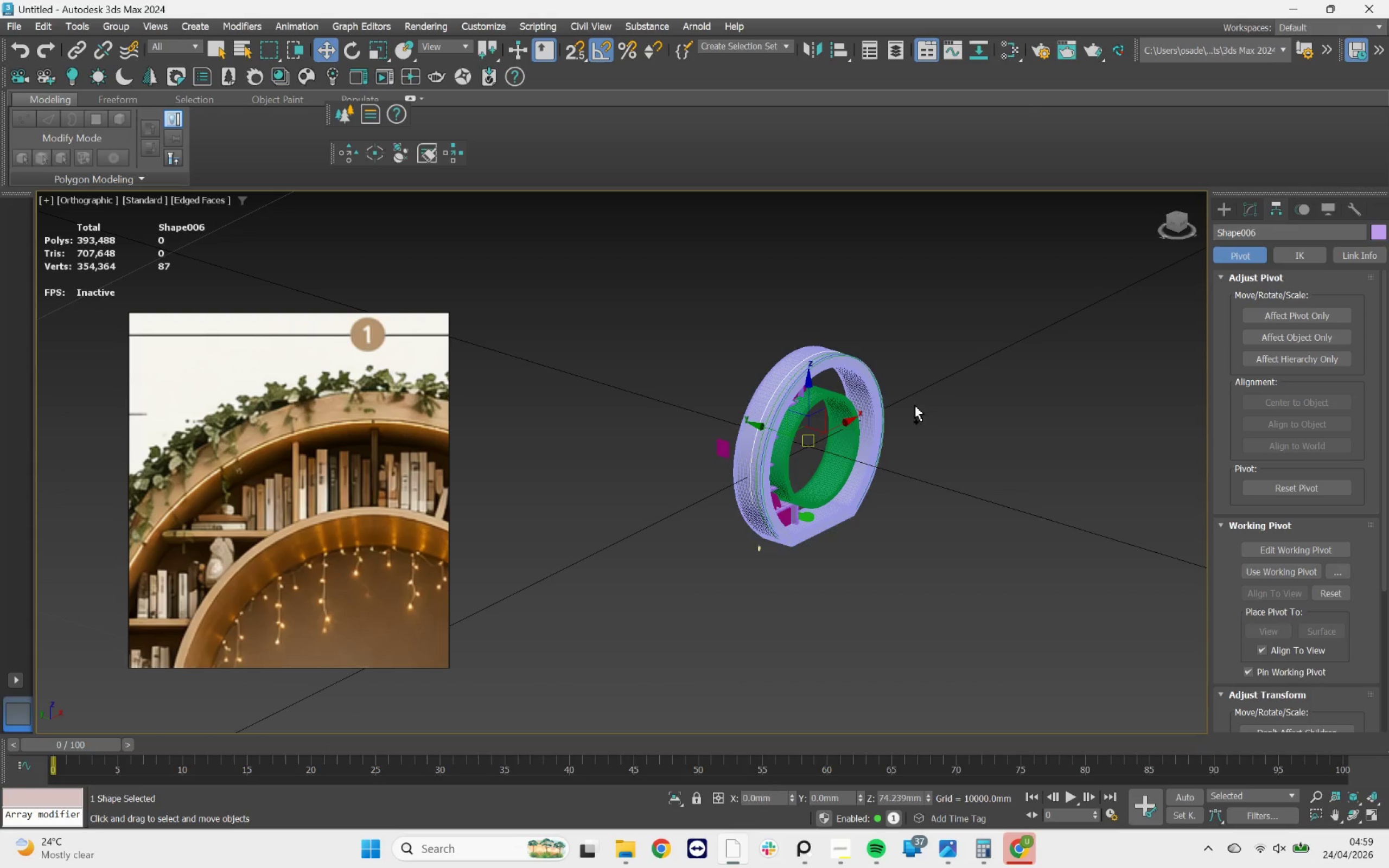 
key(Control+Z)
 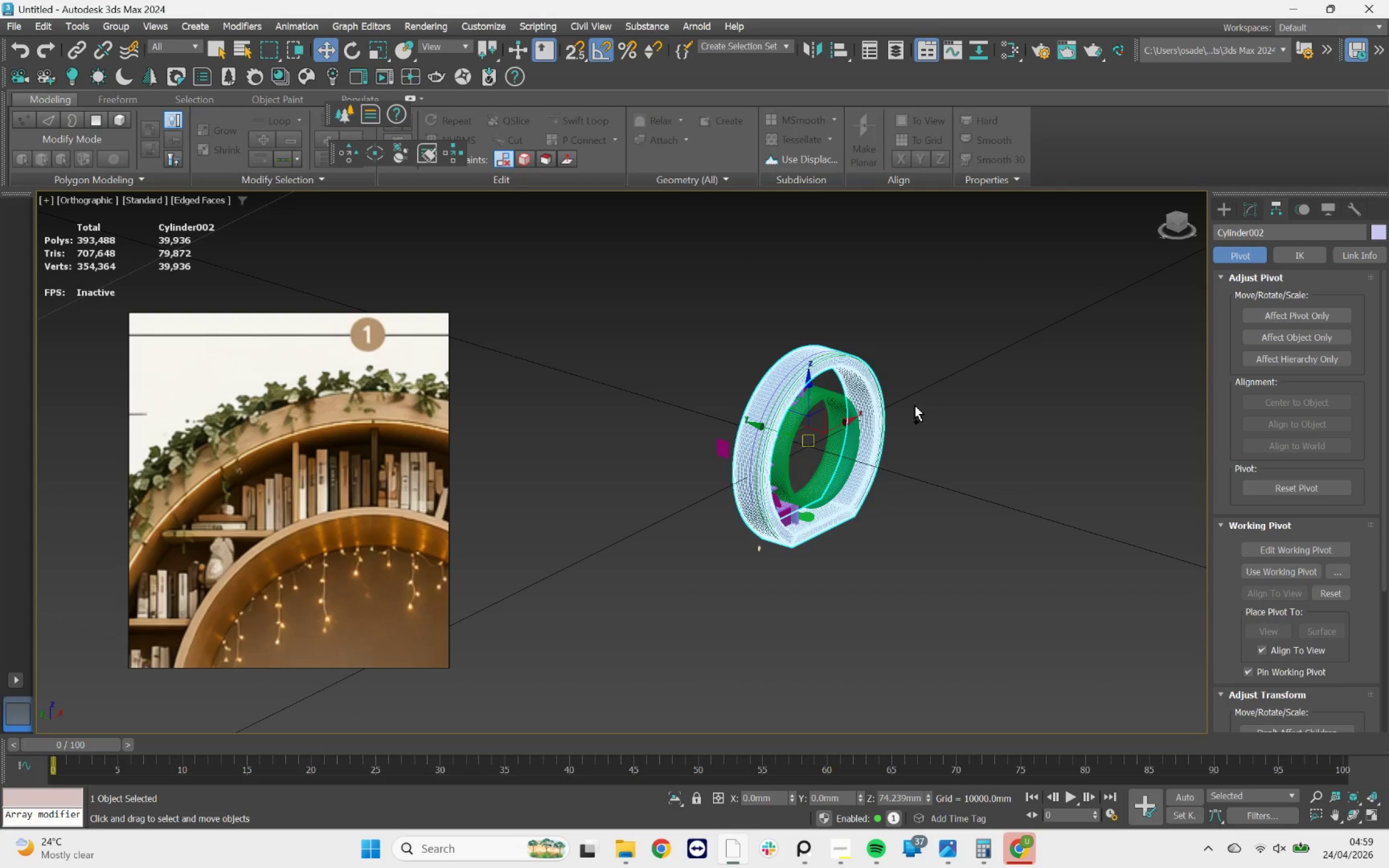 
key(Control+Z)
 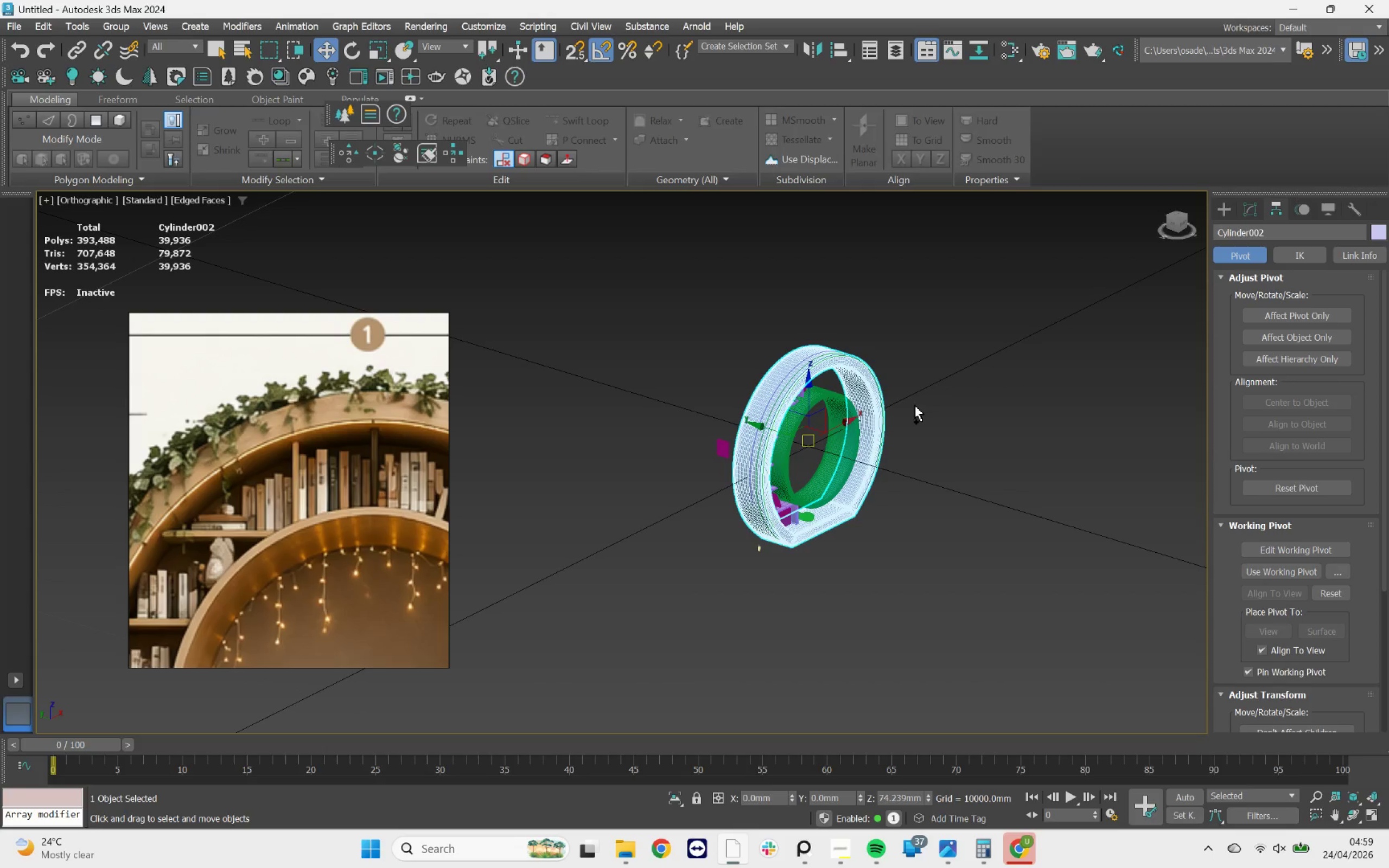 
key(Control+Z)
 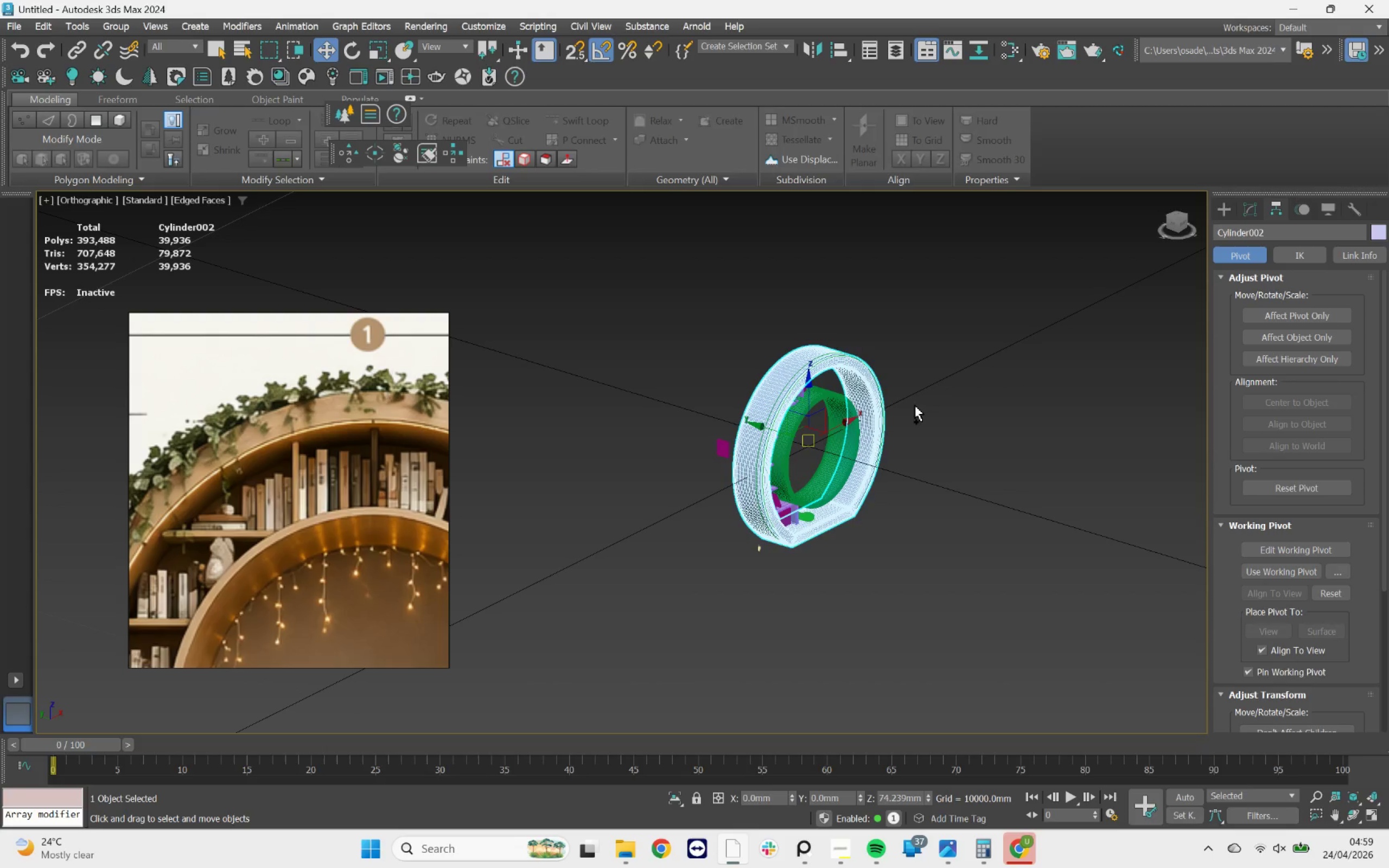 
key(Control+Z)
 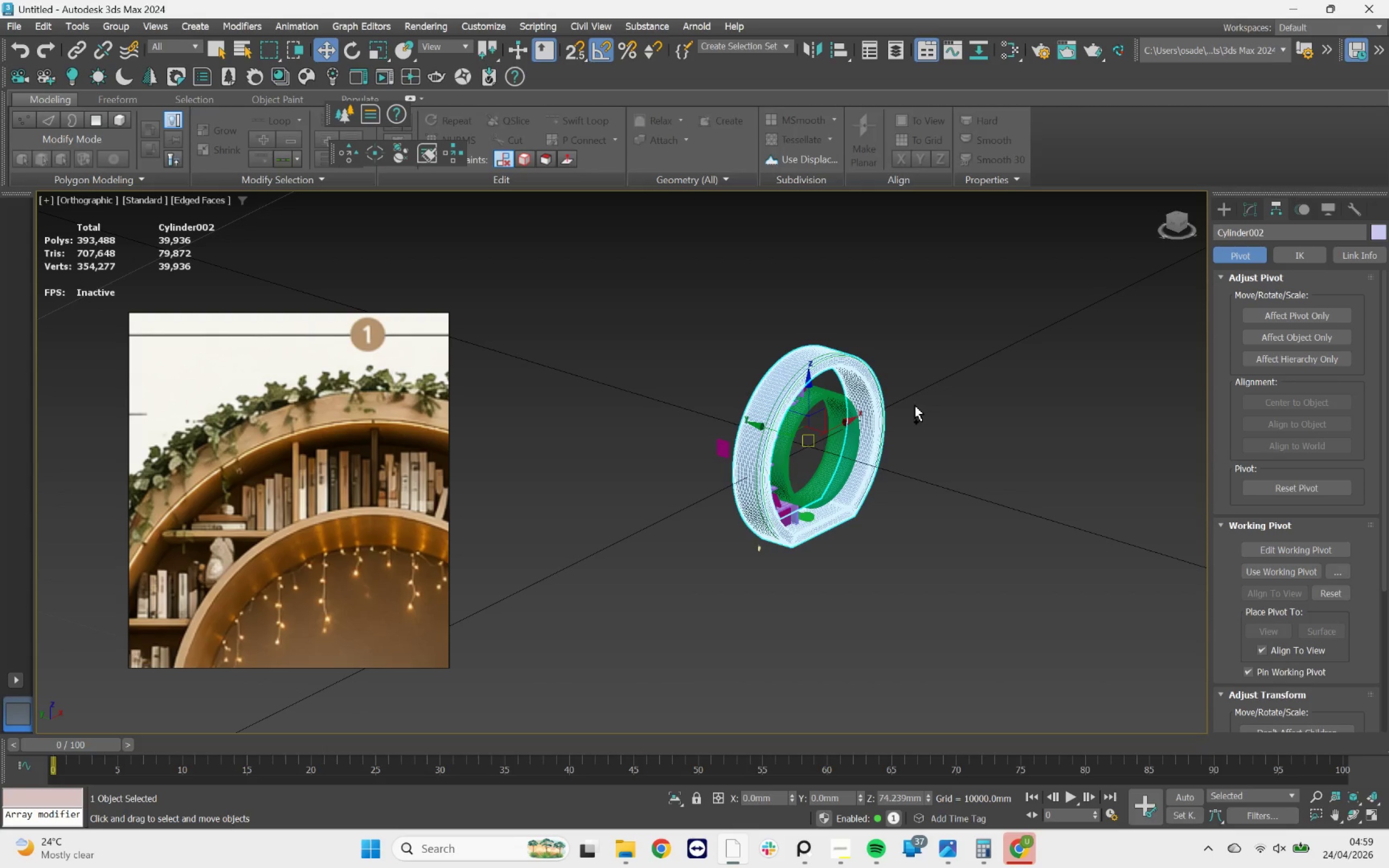 
key(Control+Z)
 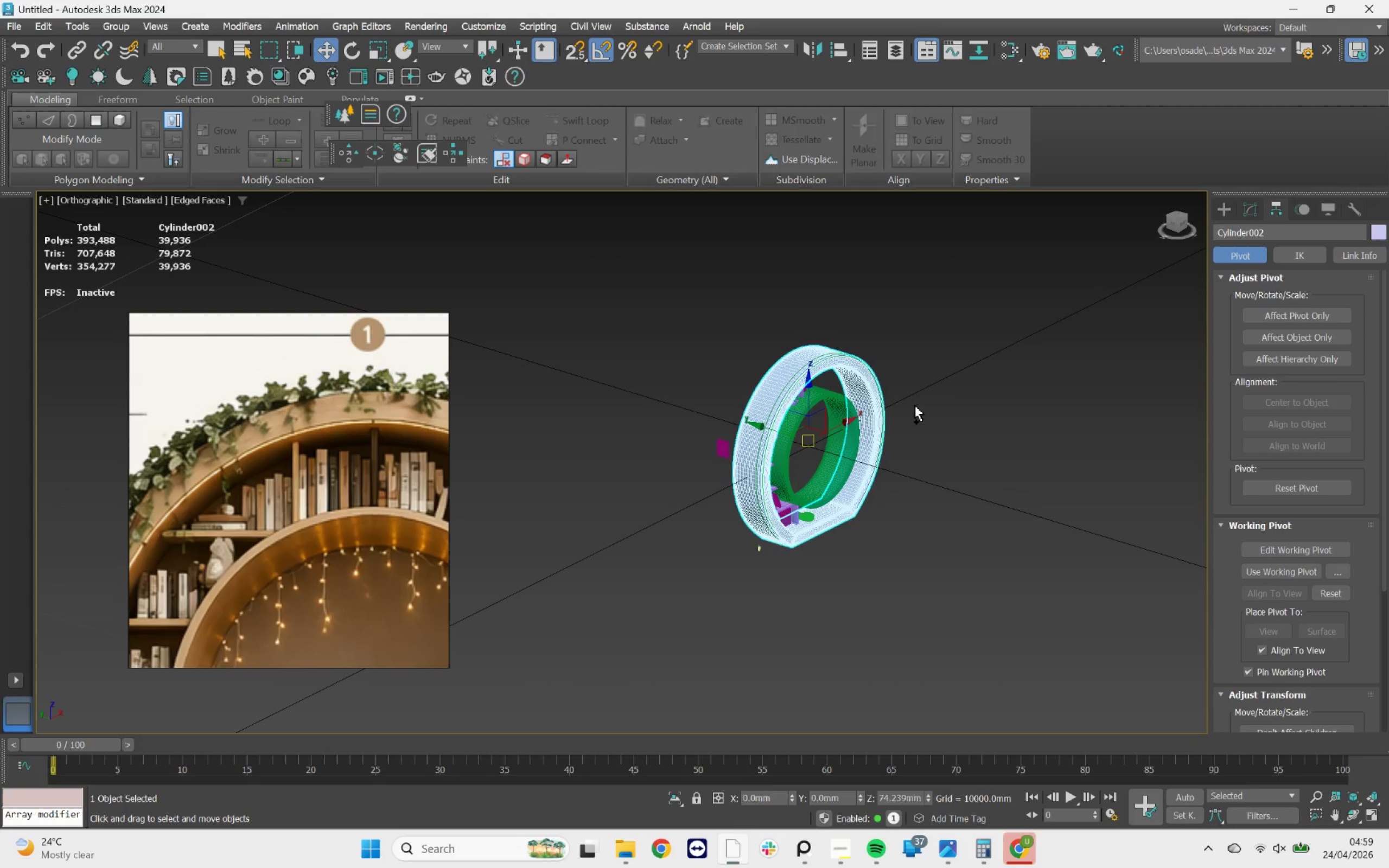 
key(Control+Z)
 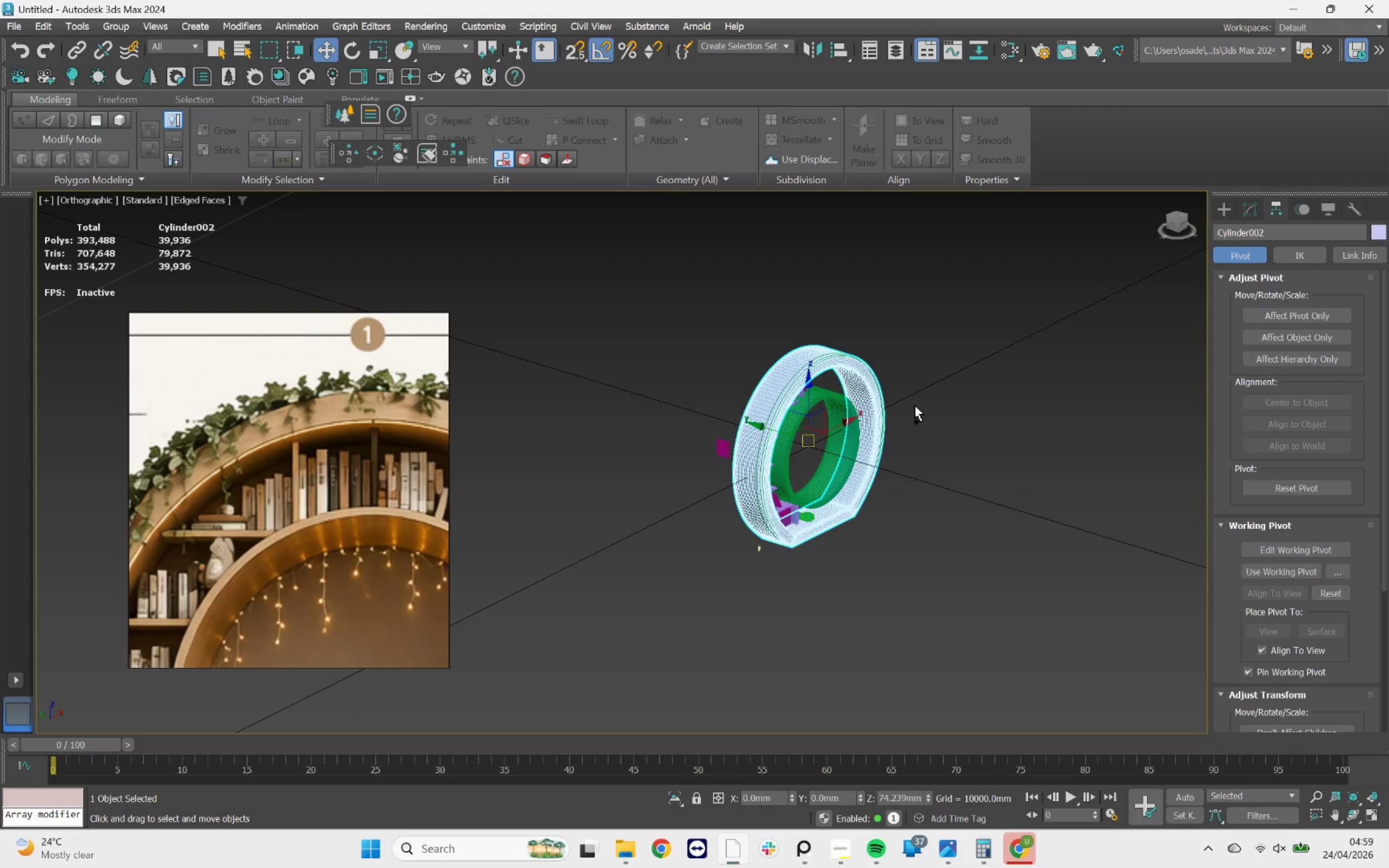 
key(Control+Z)